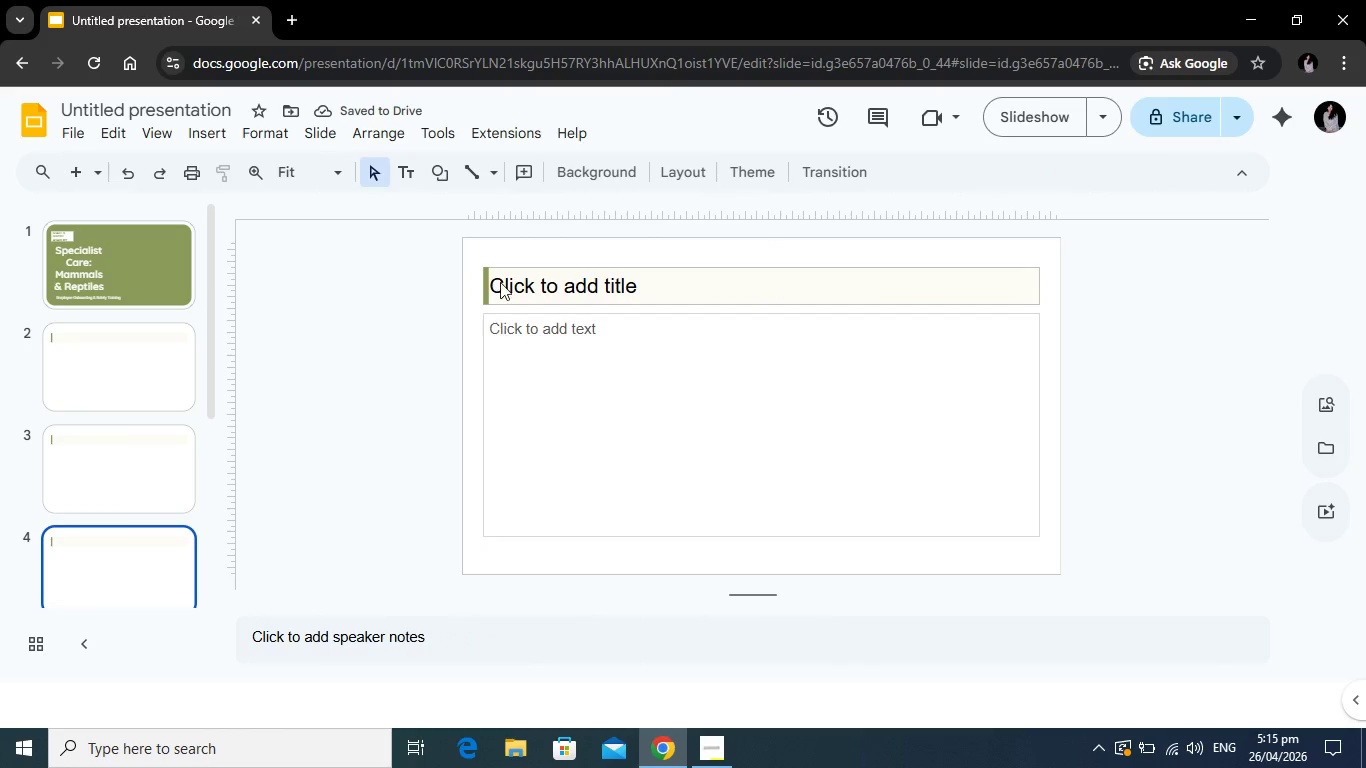 
left_click([492, 282])
 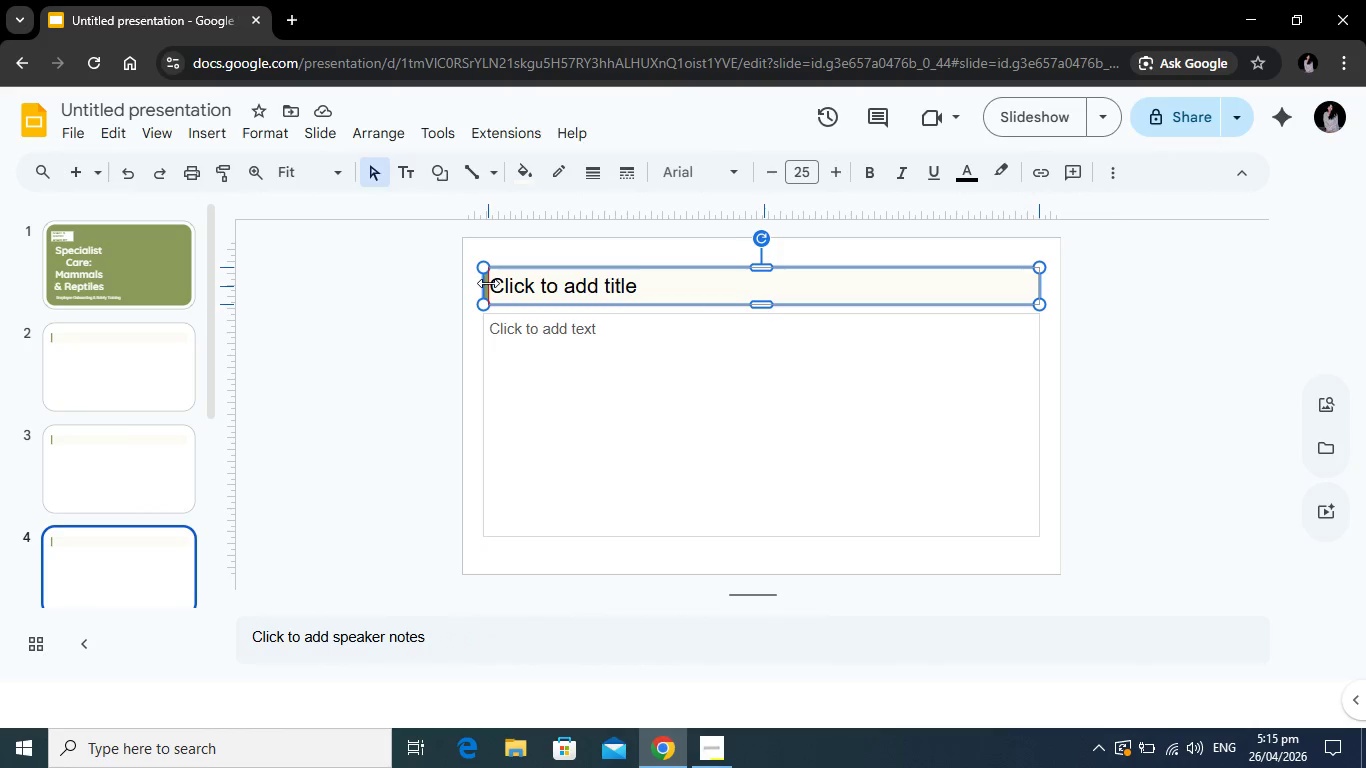 
scroll: coordinate [187, 486], scroll_direction: down, amount: 2.0
 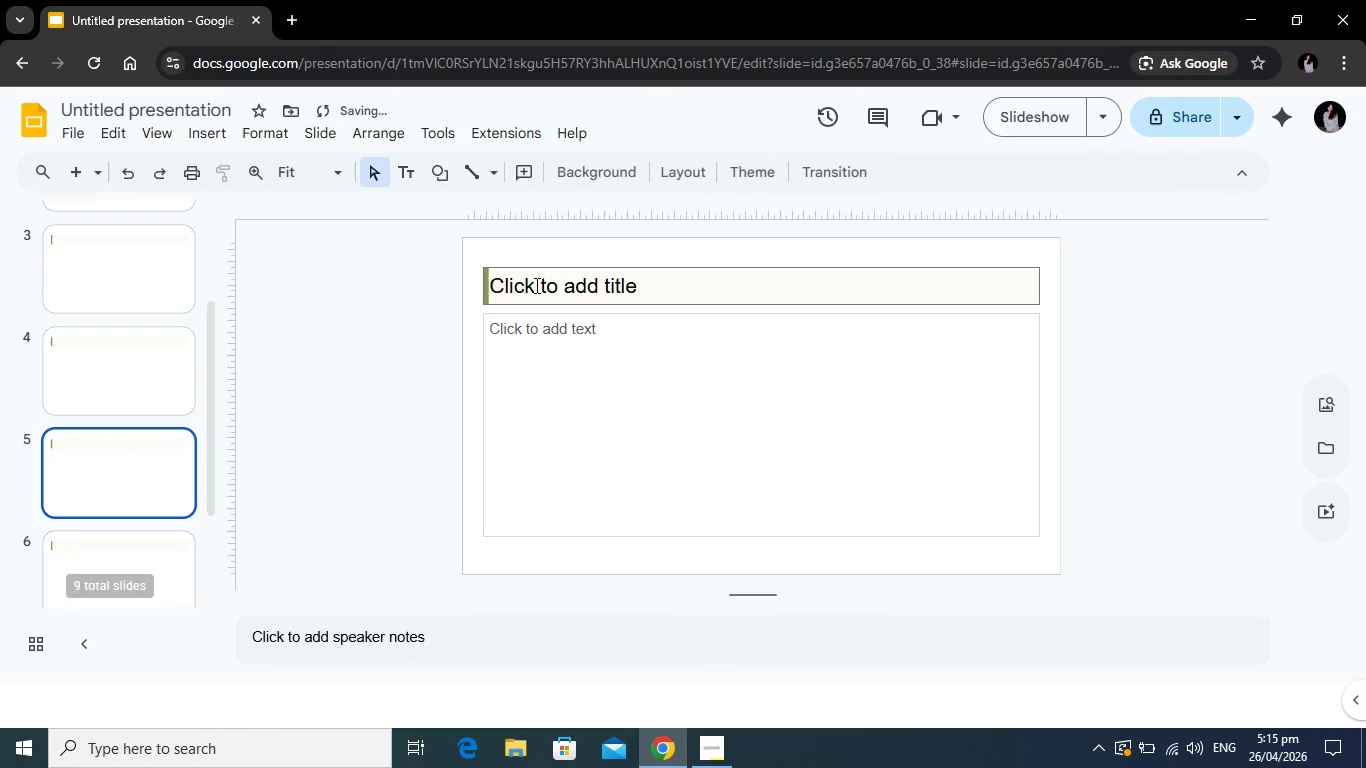 
left_click([535, 285])
 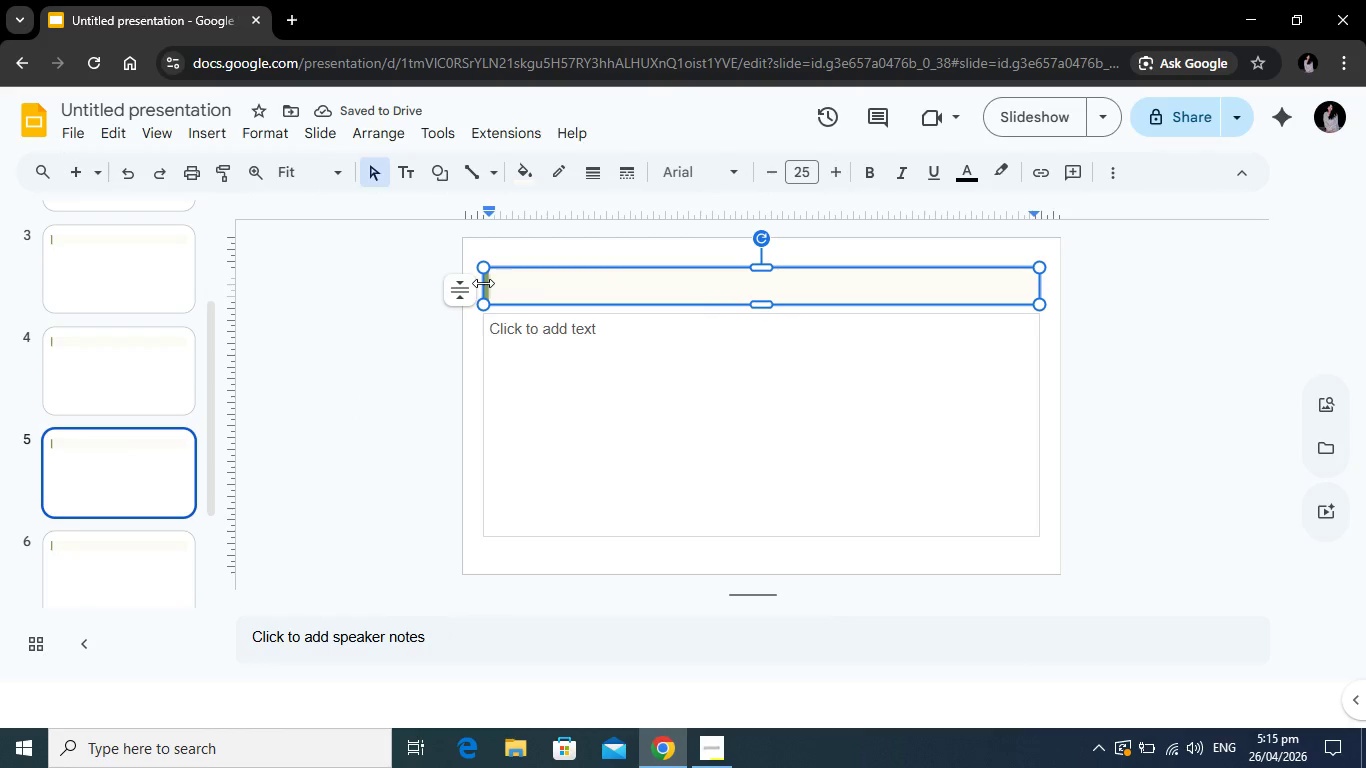 
left_click_drag(start_coordinate=[483, 283], to_coordinate=[492, 283])
 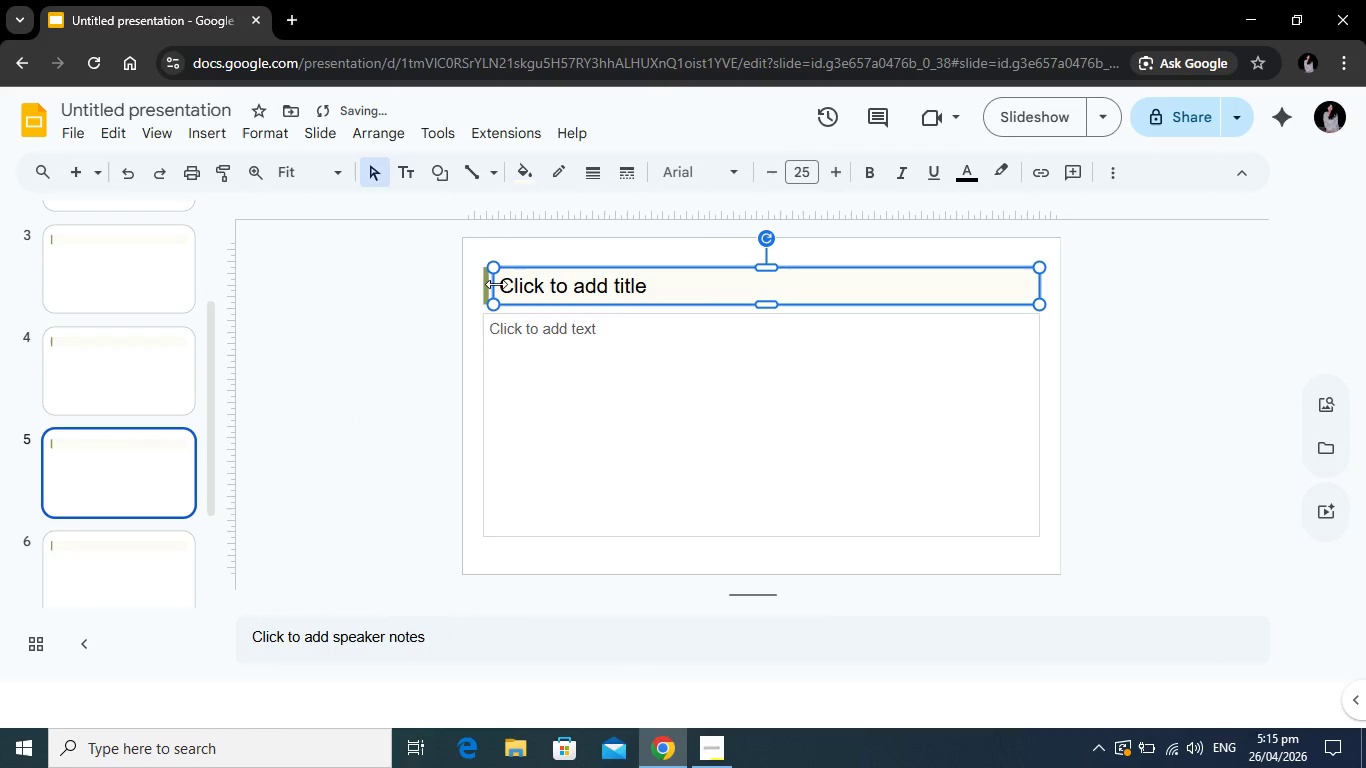 
left_click_drag(start_coordinate=[496, 284], to_coordinate=[489, 282])
 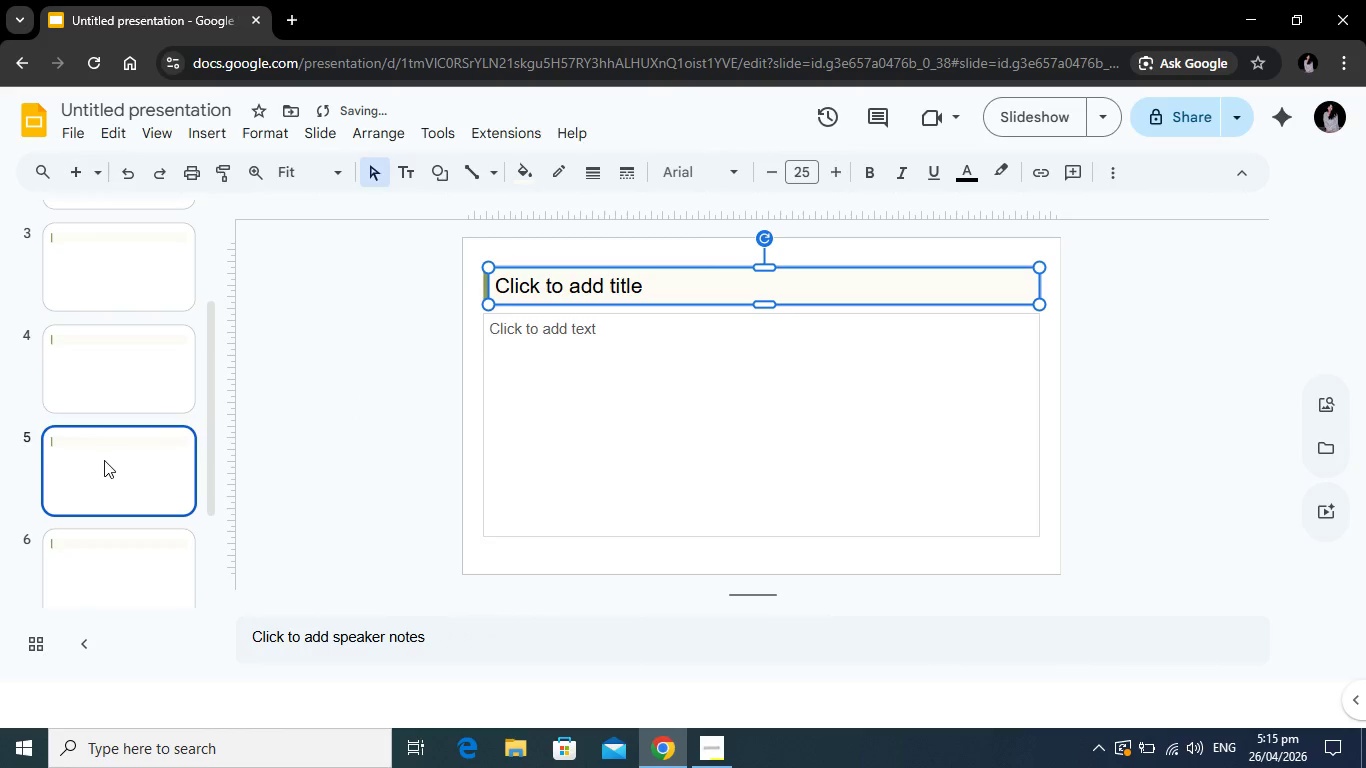 
scroll: coordinate [102, 460], scroll_direction: down, amount: 1.0
 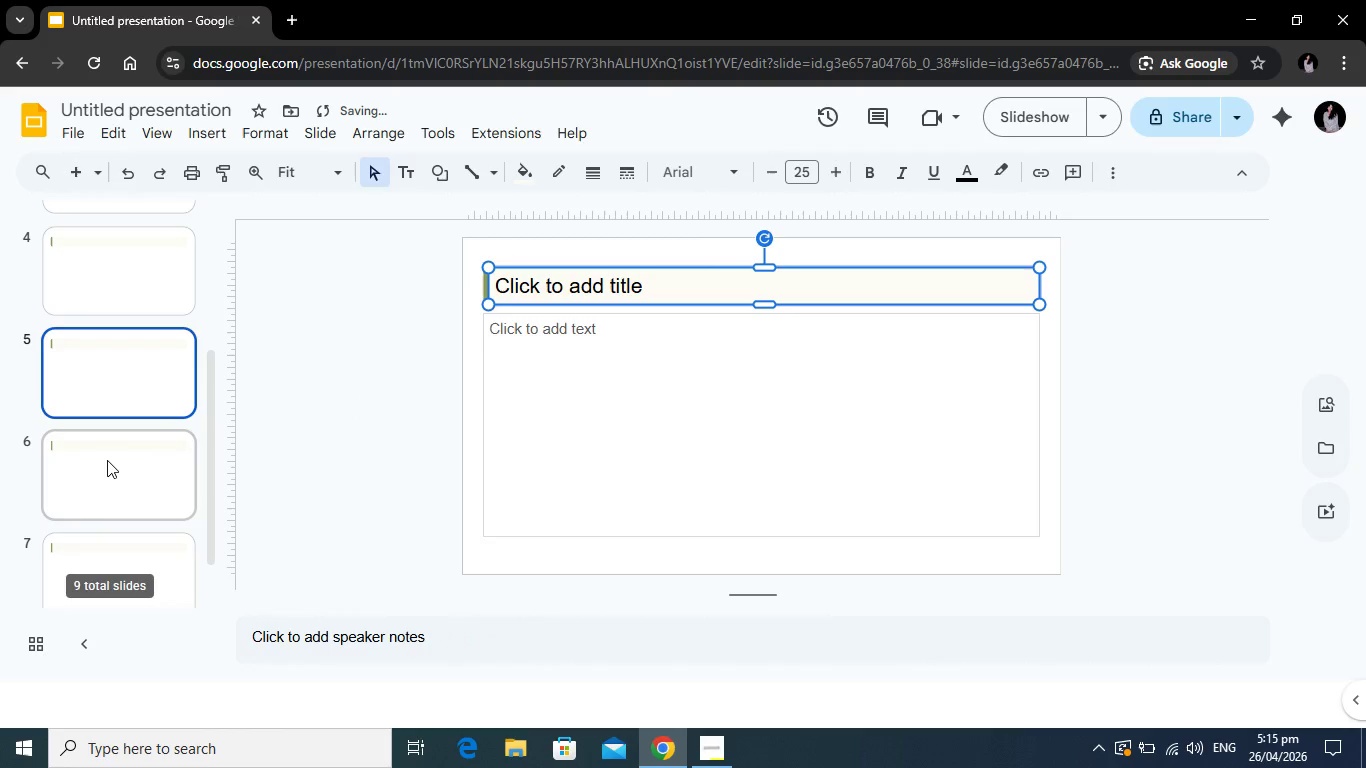 
left_click([107, 460])
 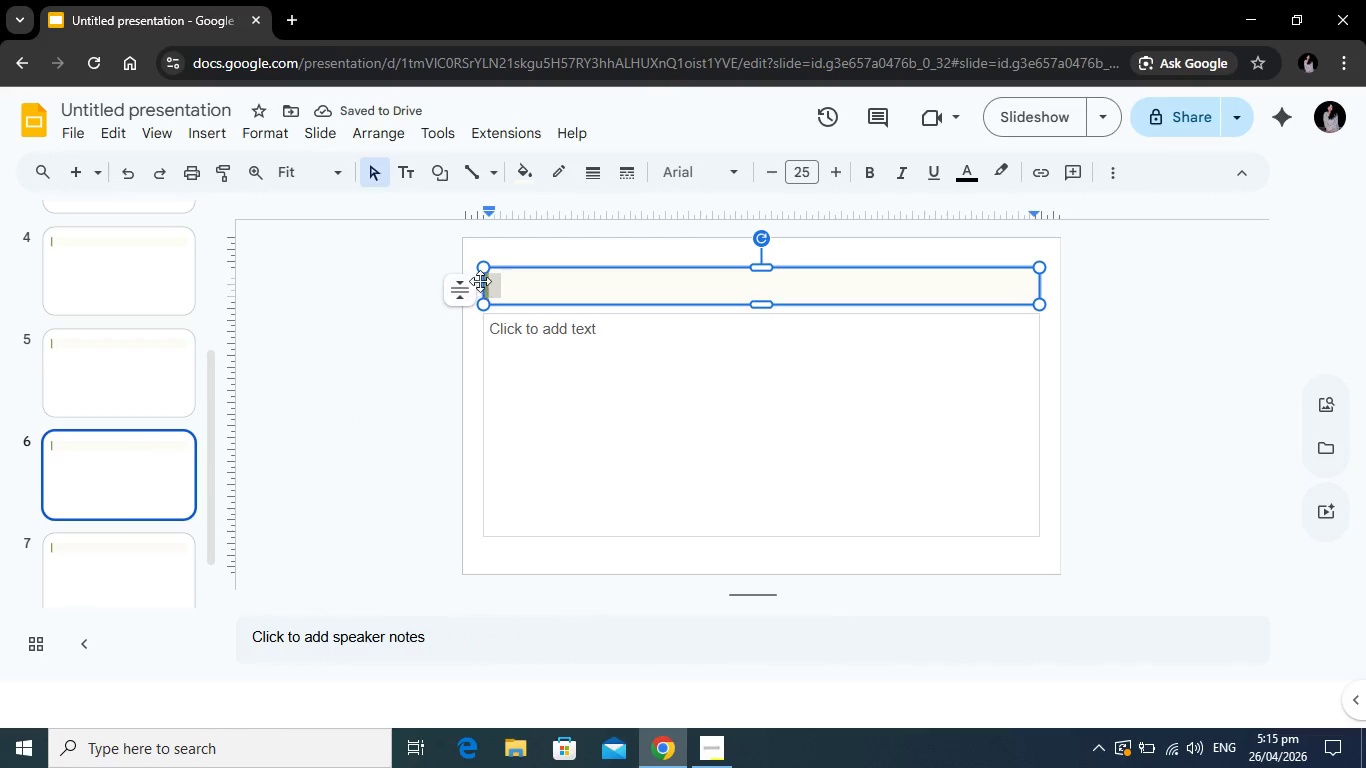 
left_click_drag(start_coordinate=[482, 281], to_coordinate=[488, 283])
 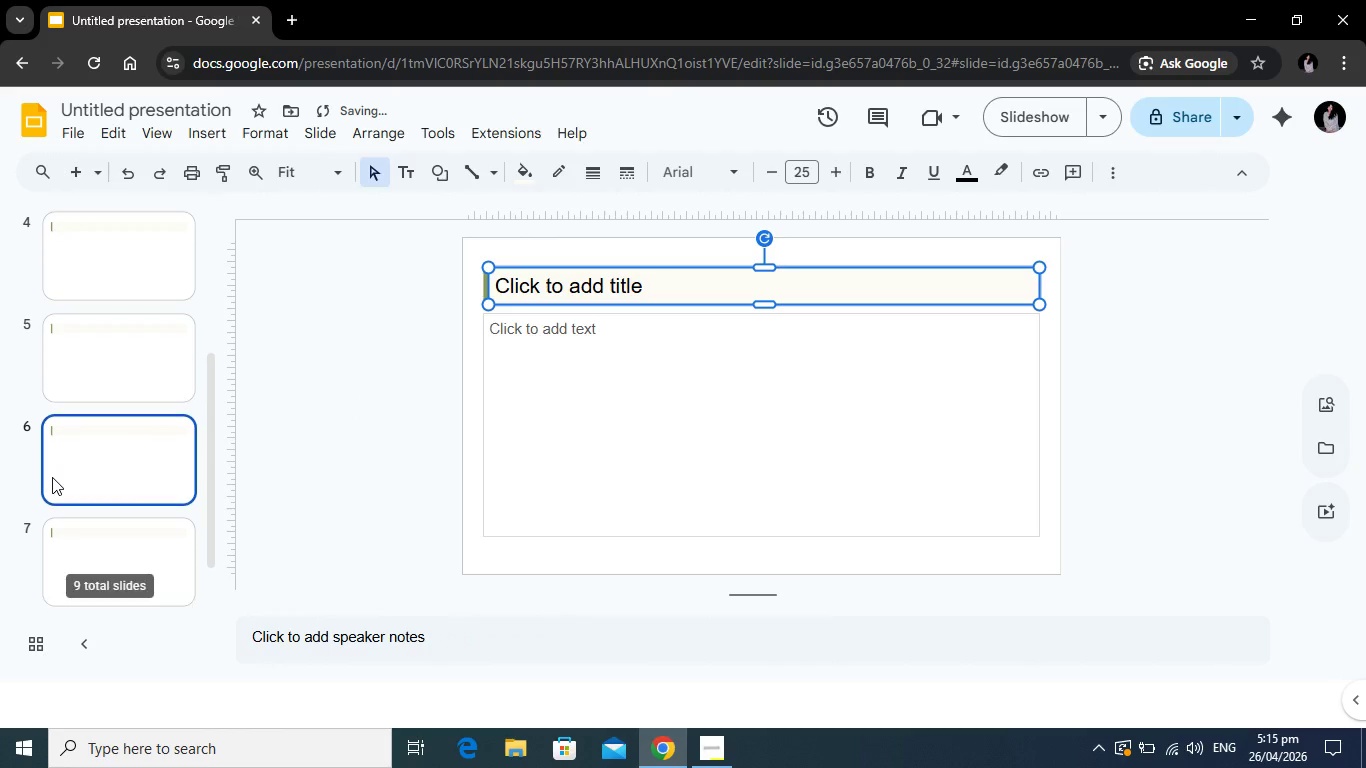 
left_click([88, 472])
 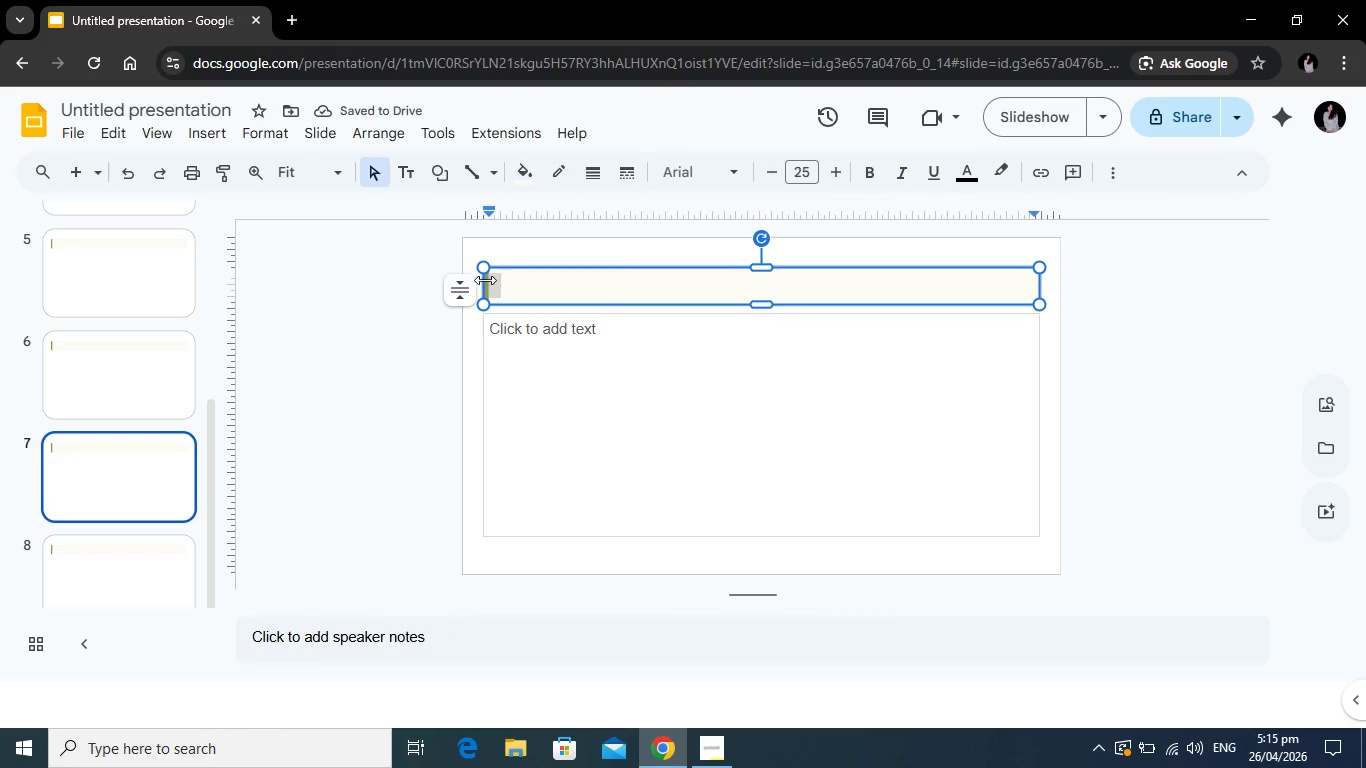 
scroll: coordinate [52, 477], scroll_direction: down, amount: 1.0
 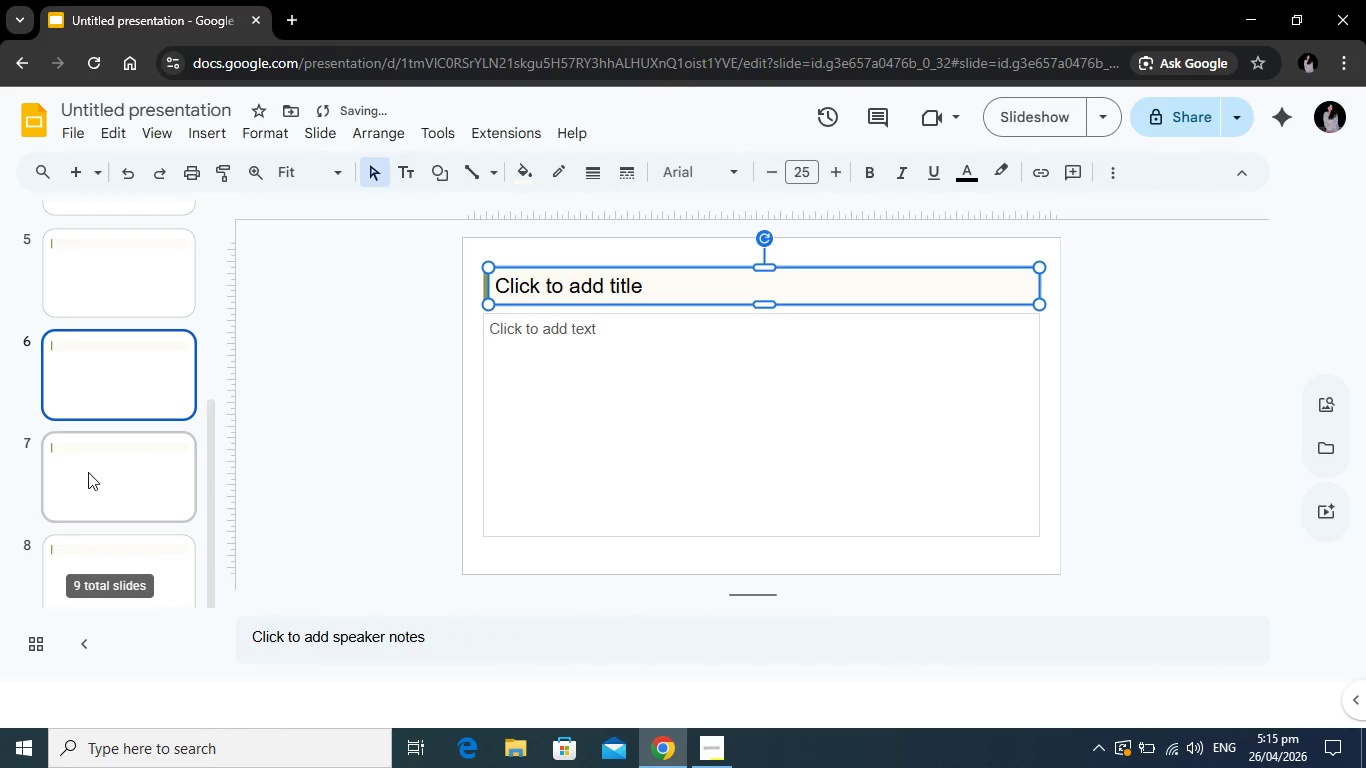 
left_click_drag(start_coordinate=[485, 280], to_coordinate=[491, 279])
 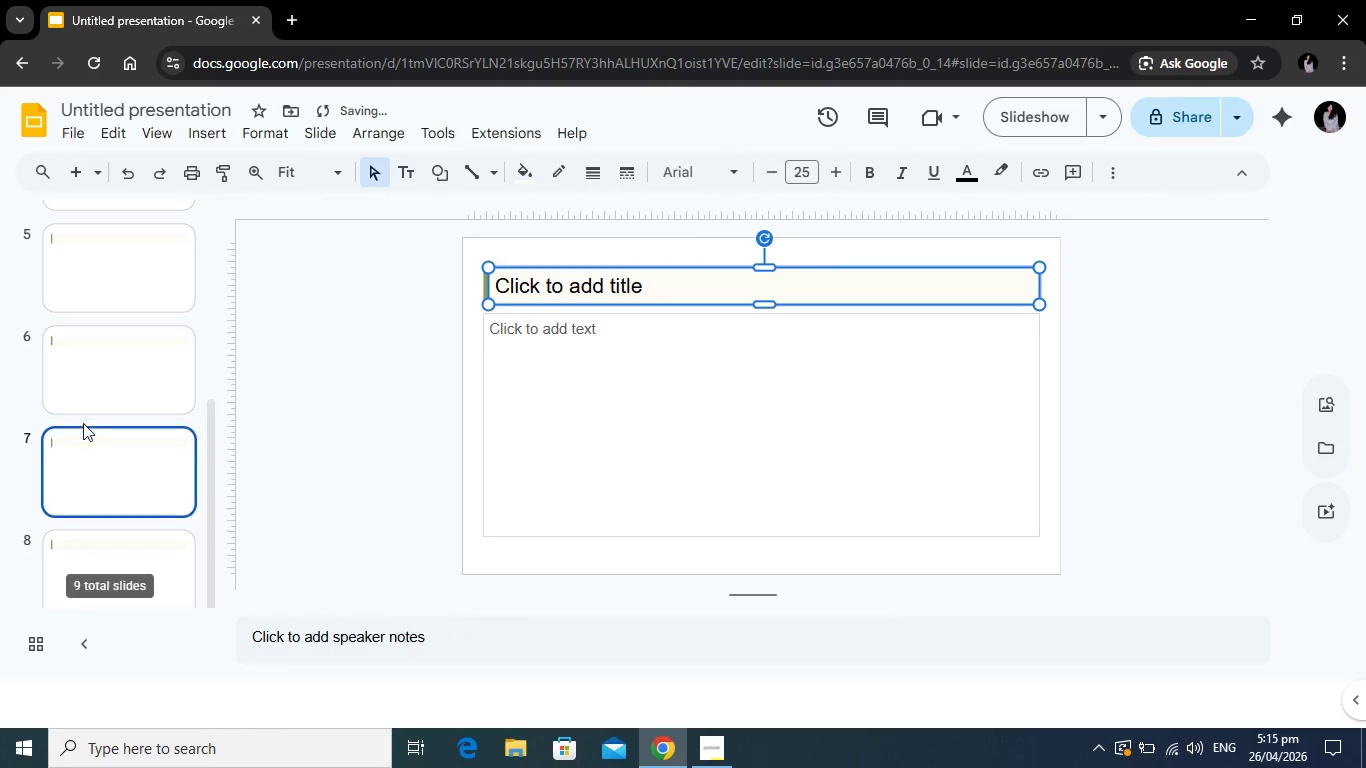 
scroll: coordinate [83, 423], scroll_direction: down, amount: 1.0
 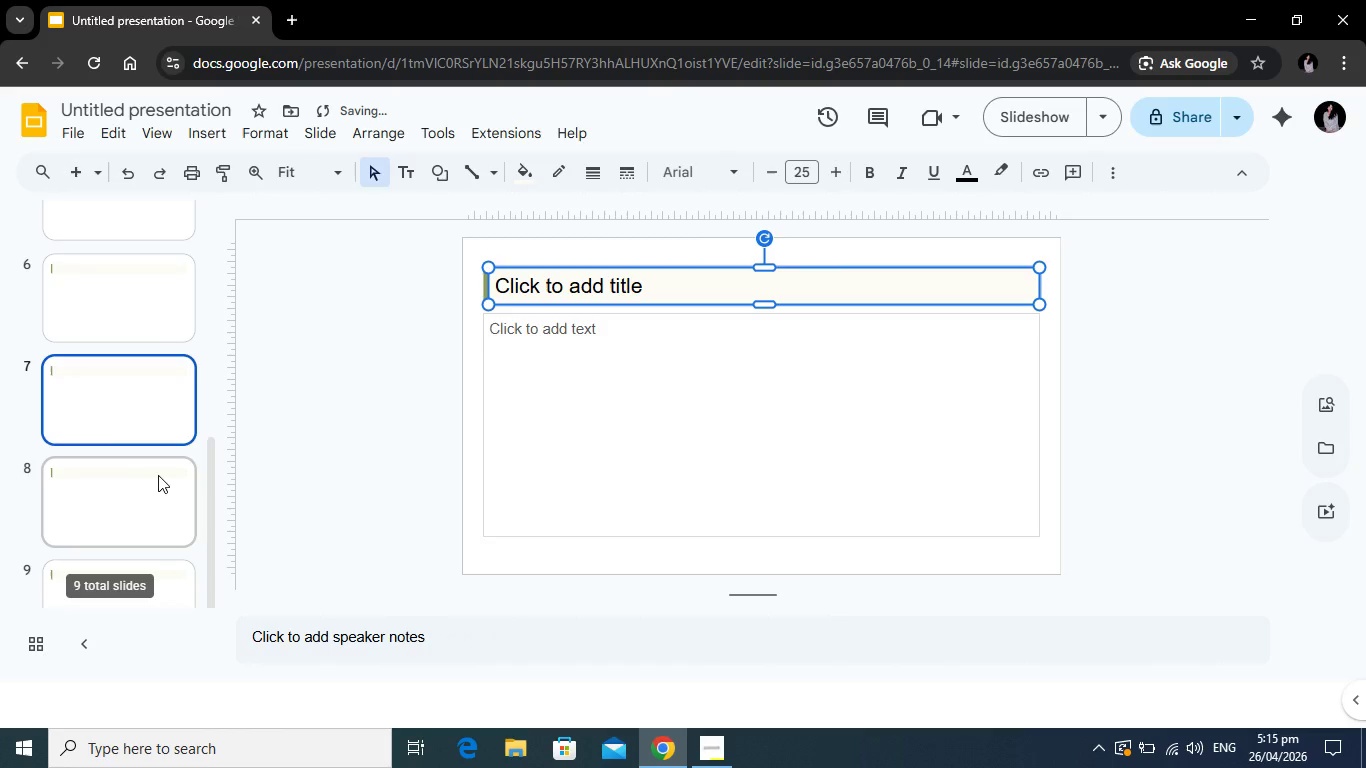 
left_click([158, 475])
 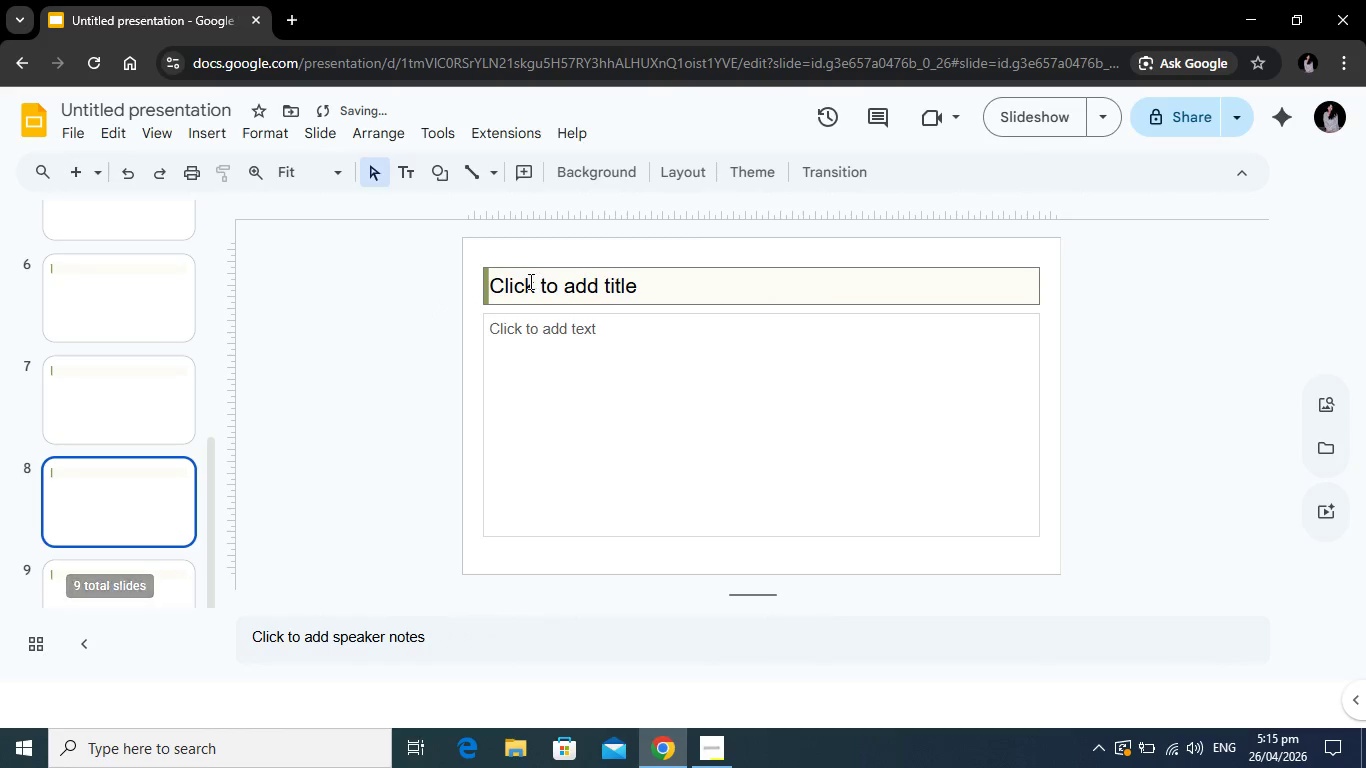 
left_click([529, 281])
 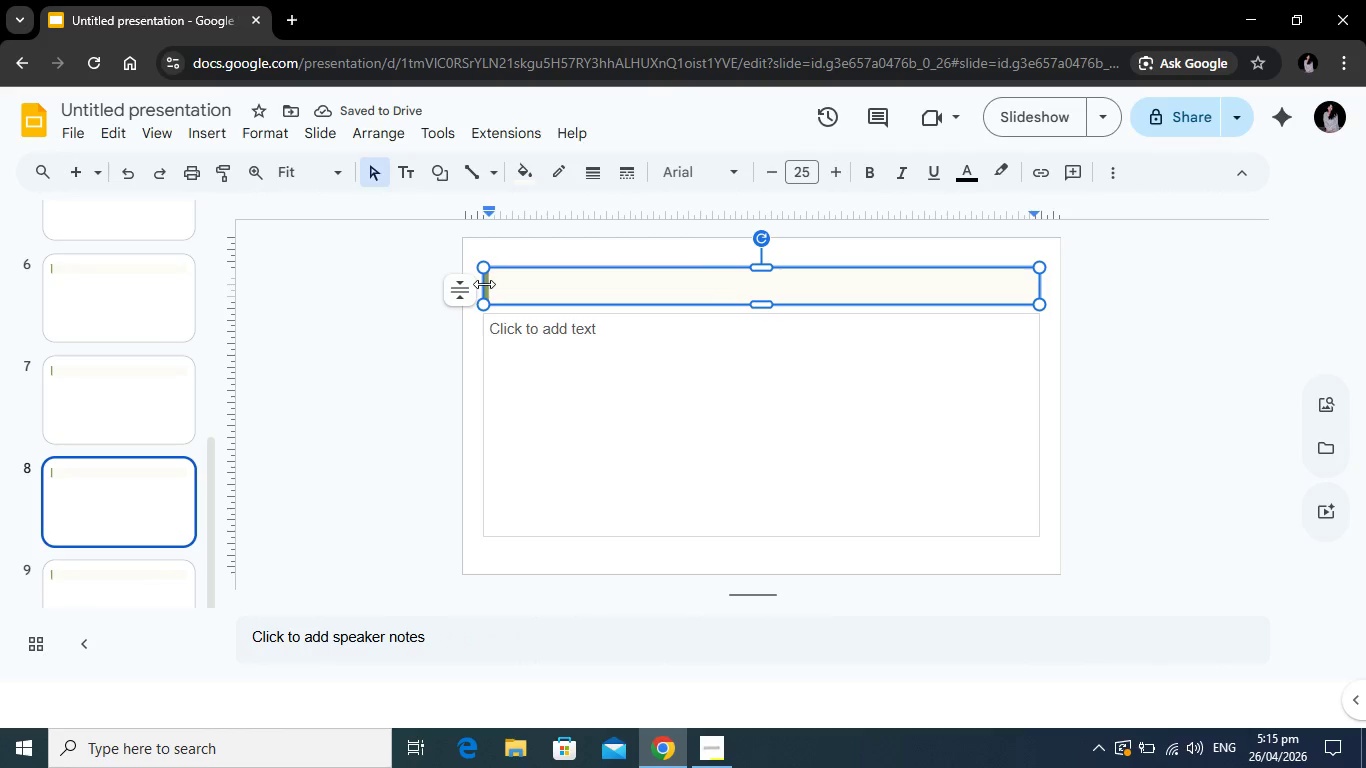 
left_click_drag(start_coordinate=[484, 284], to_coordinate=[490, 284])
 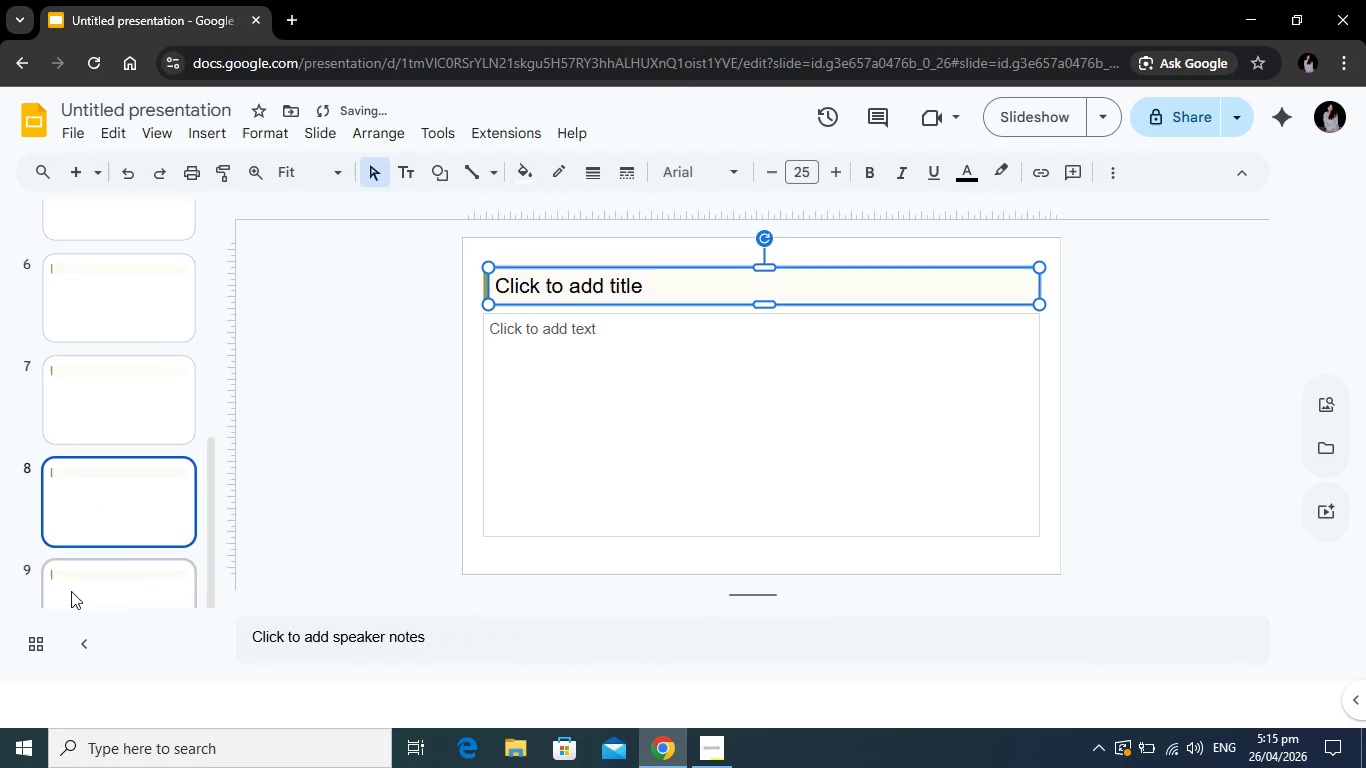 
left_click([71, 591])
 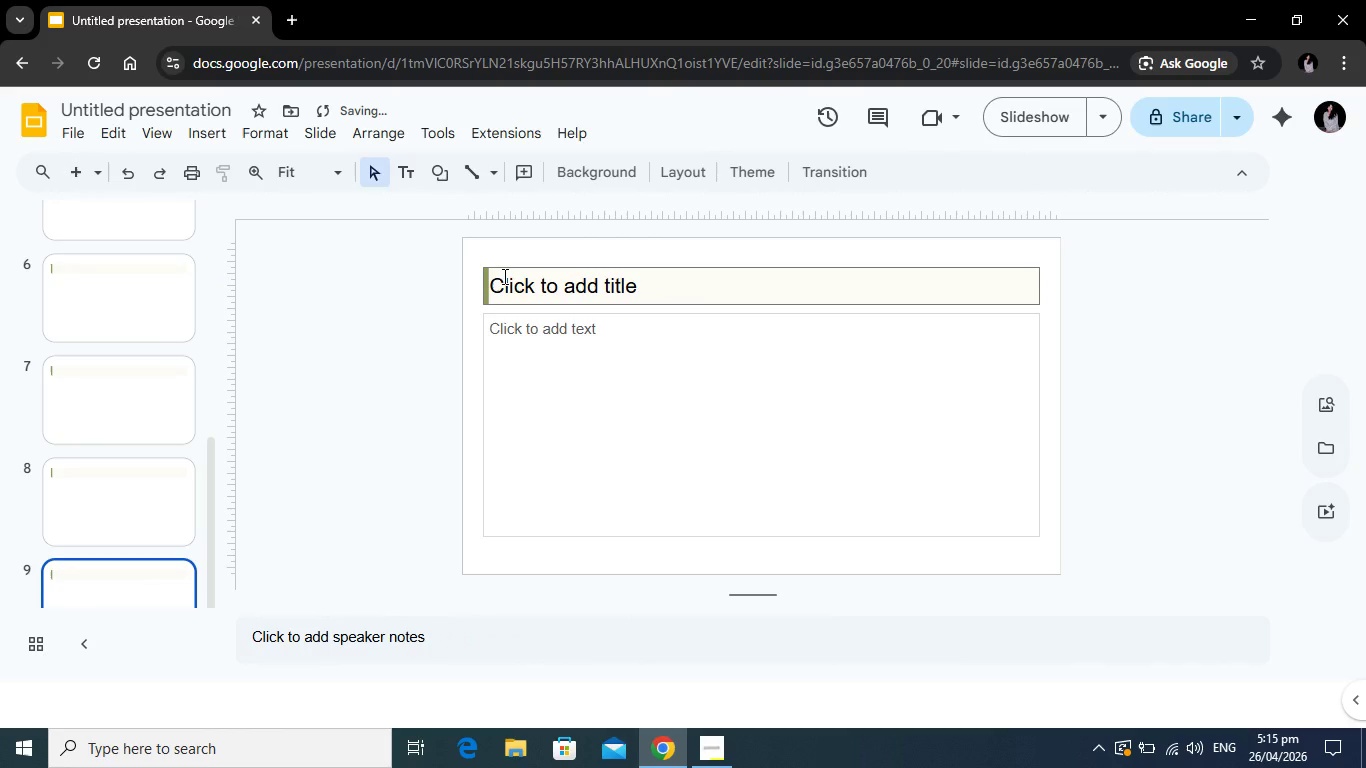 
left_click([503, 276])
 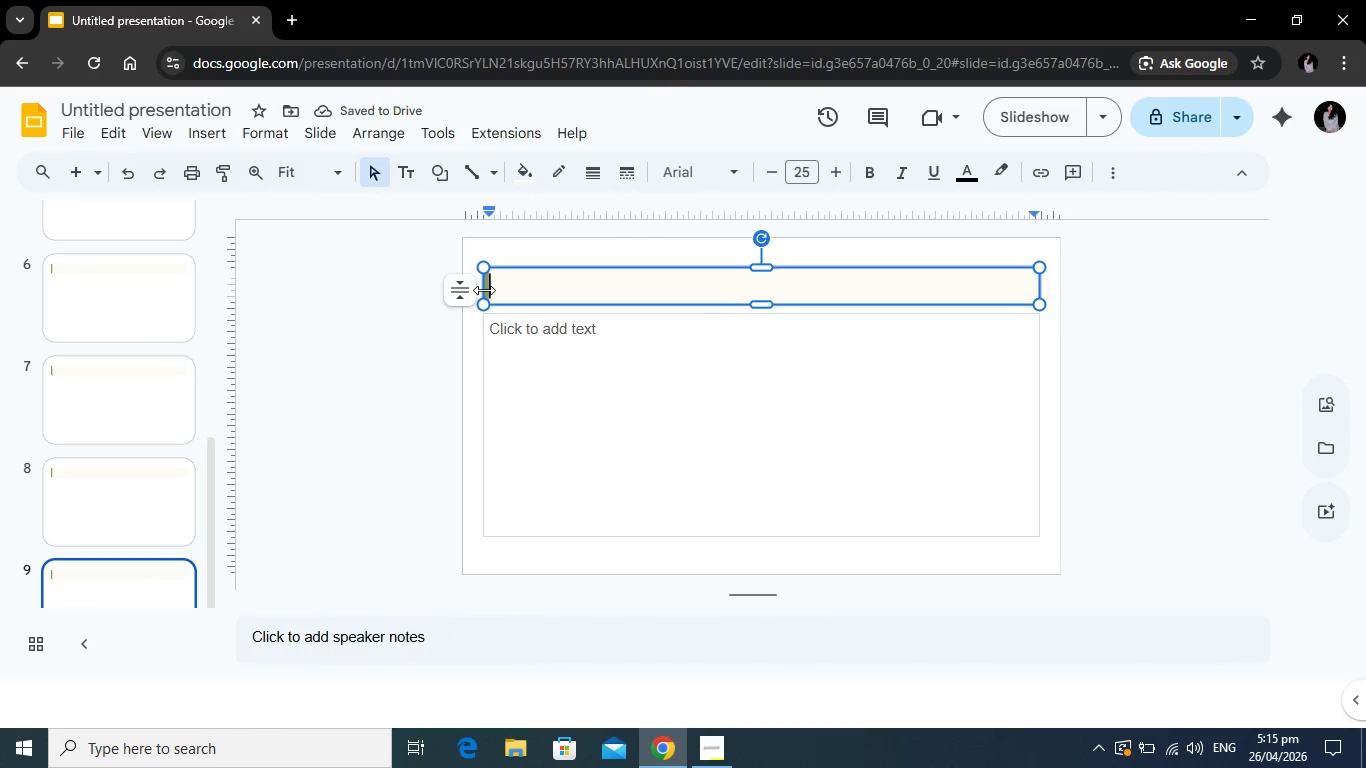 
left_click_drag(start_coordinate=[484, 290], to_coordinate=[490, 290])
 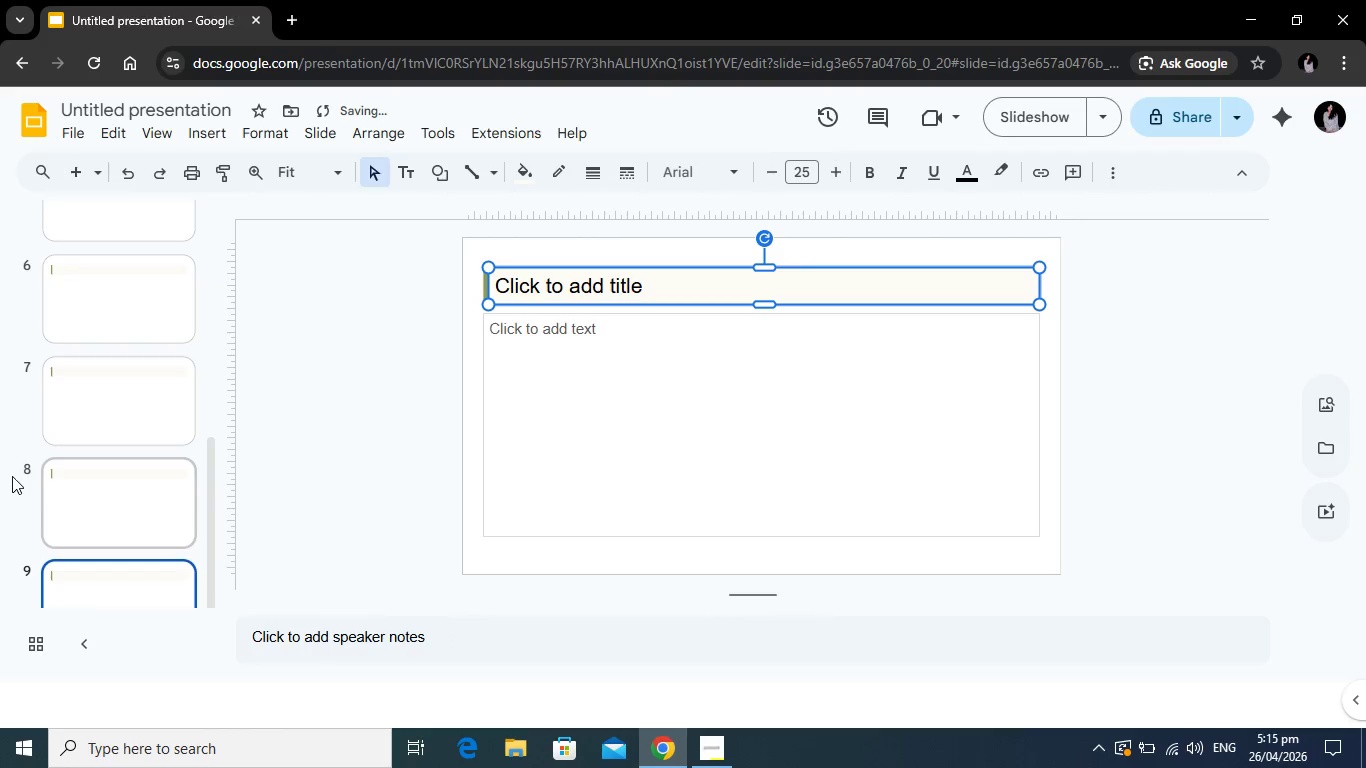 
scroll: coordinate [12, 474], scroll_direction: up, amount: 4.0
 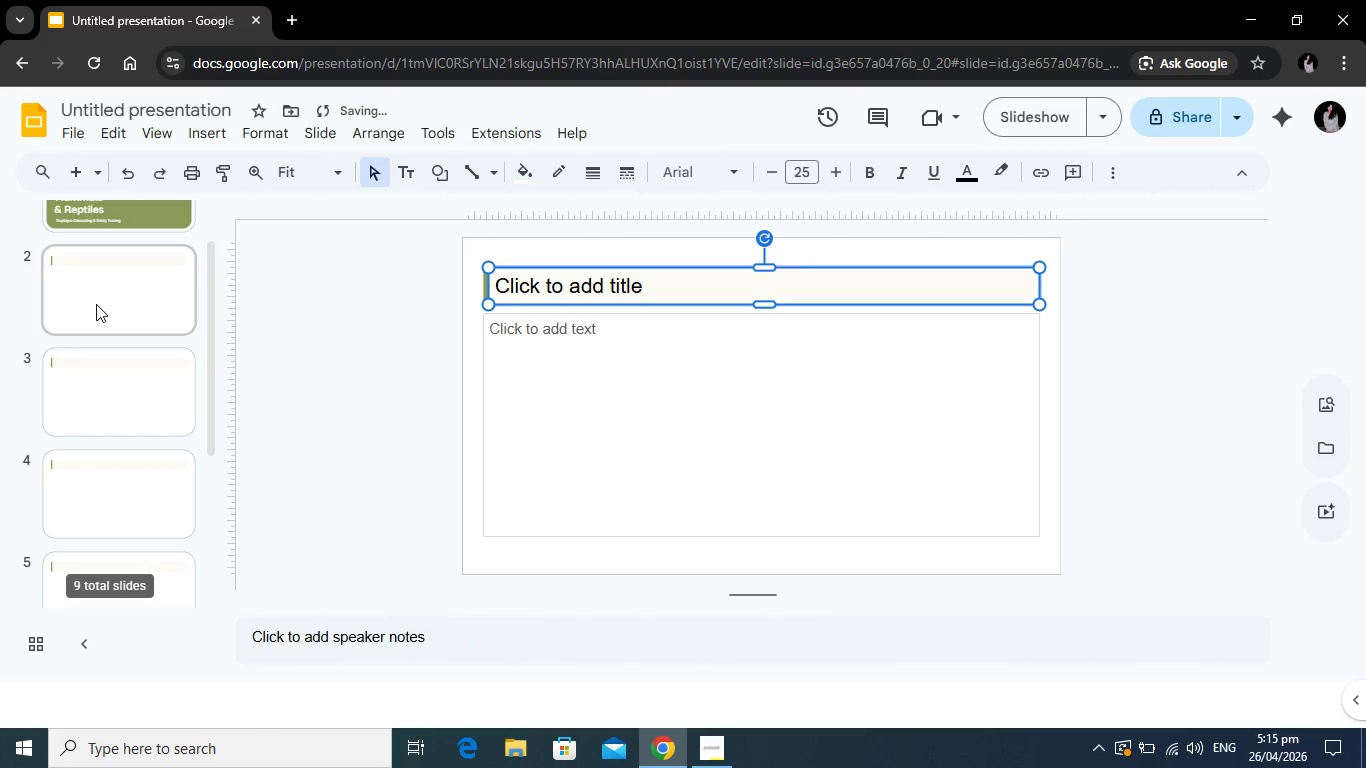 
left_click([96, 304])
 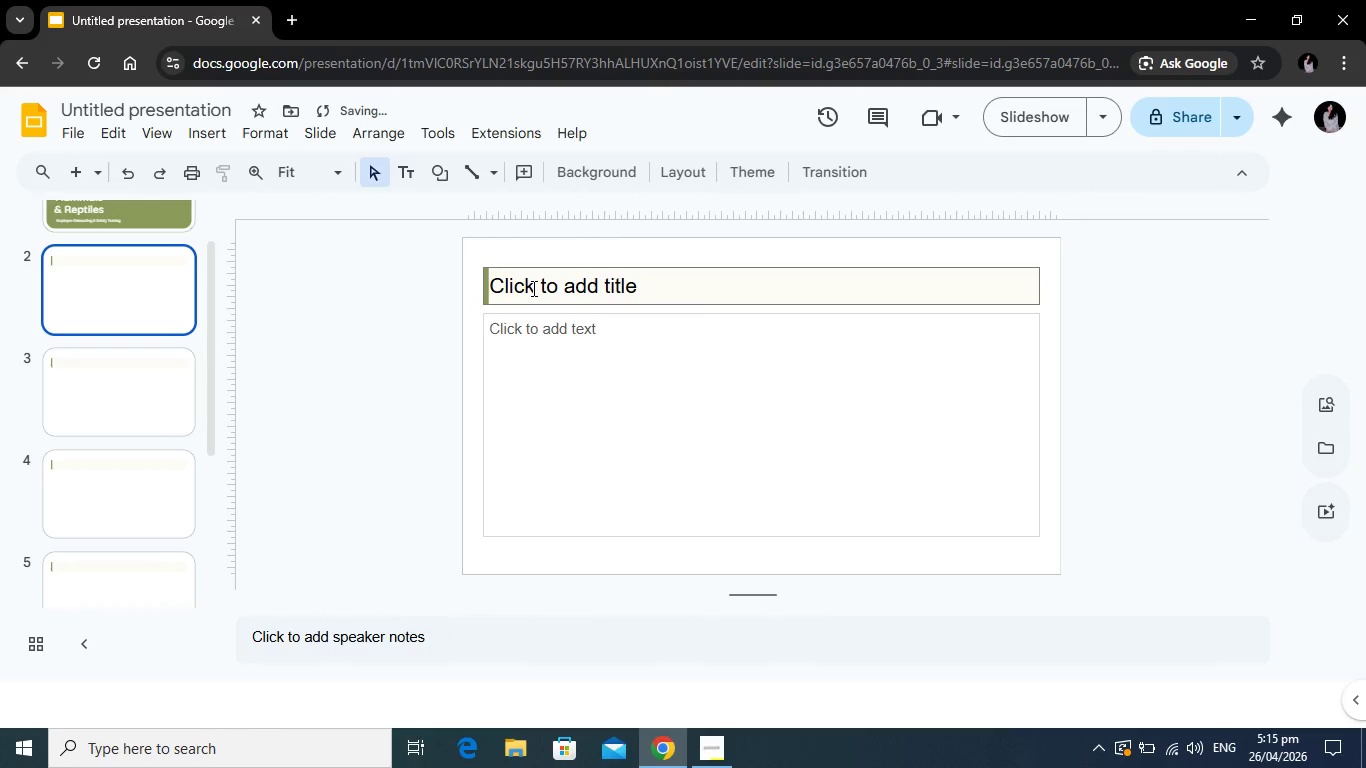 
left_click([532, 288])
 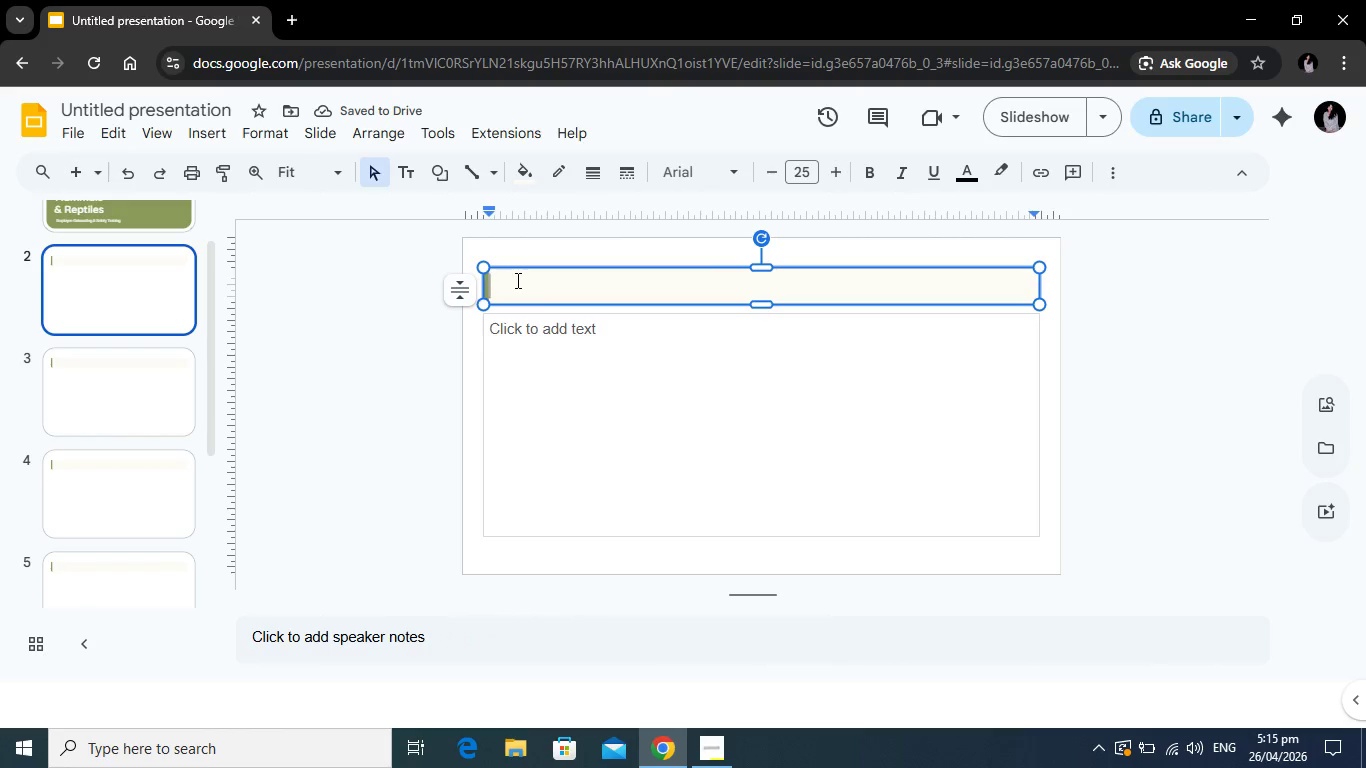 
type(The Specialist Standard)
 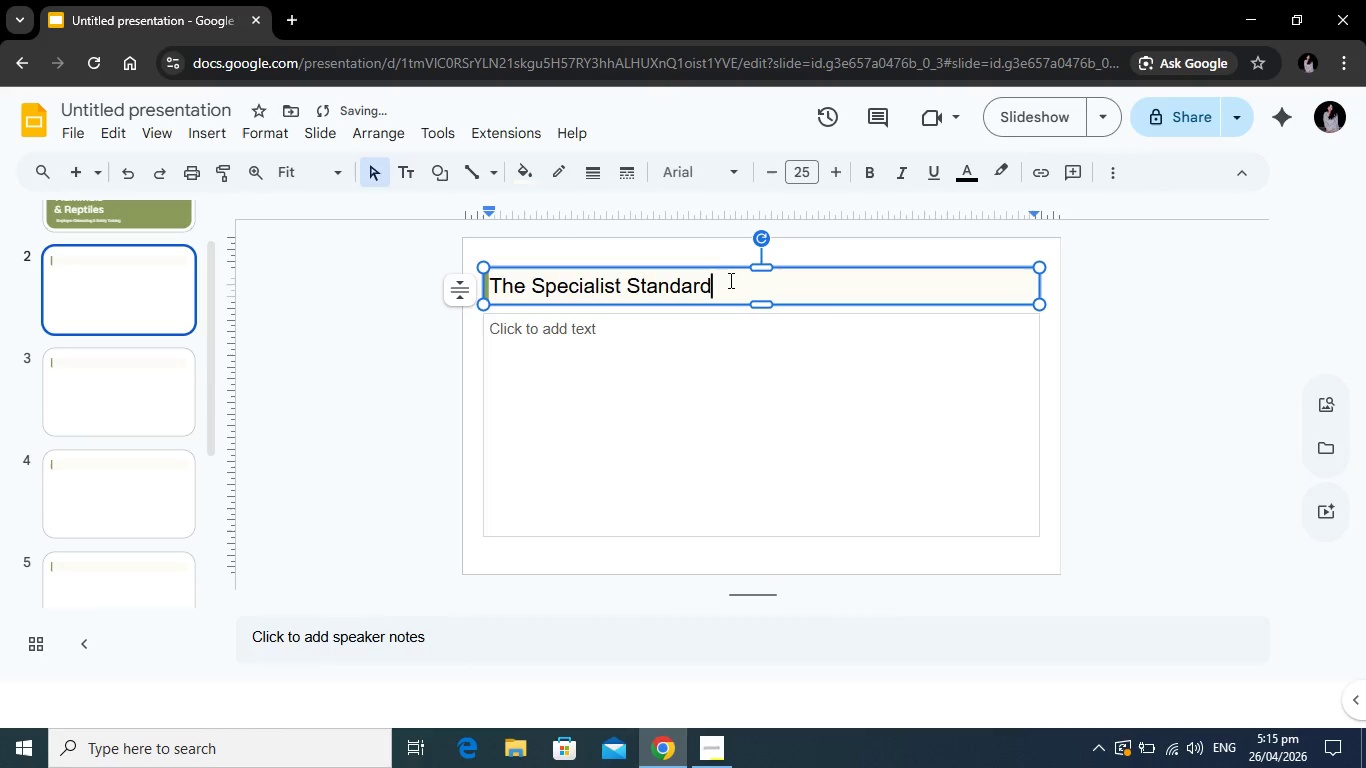 
left_click_drag(start_coordinate=[731, 286], to_coordinate=[468, 283])
 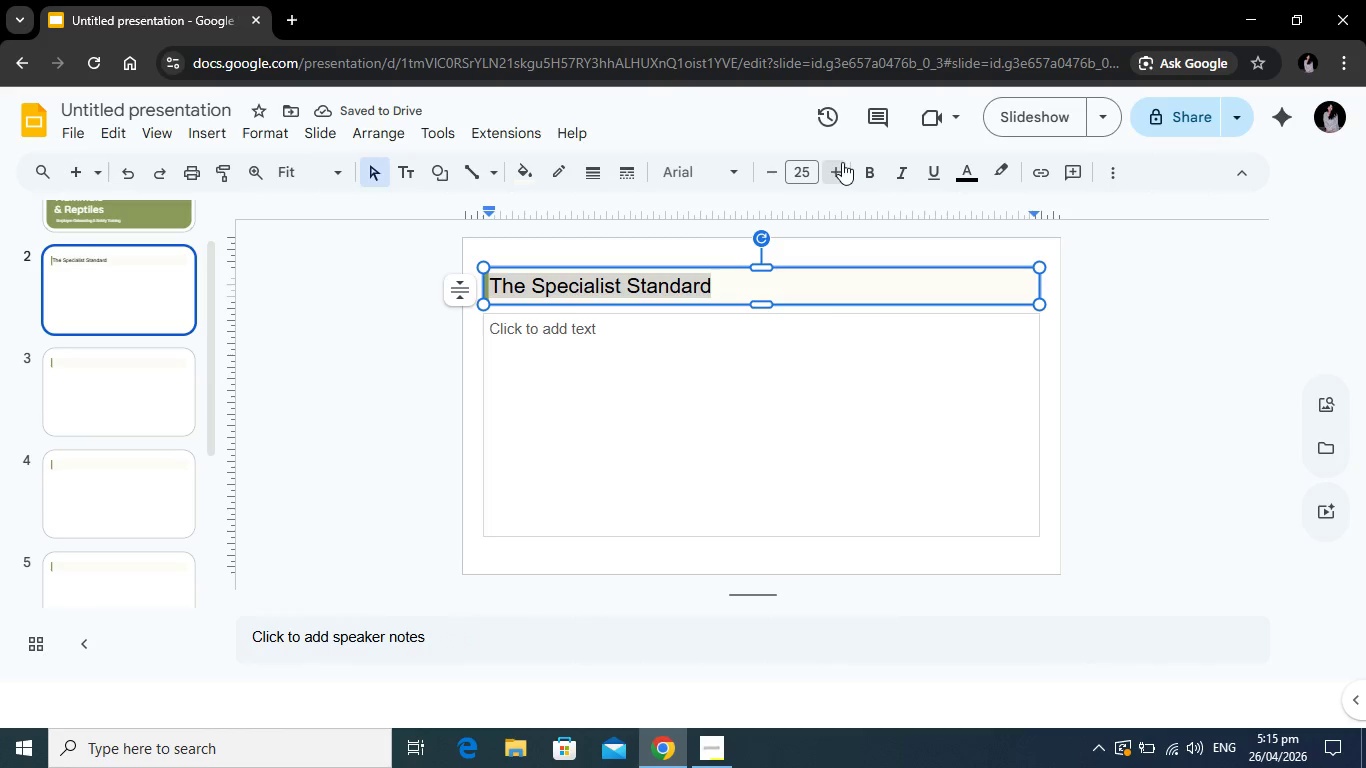 
double_click([842, 162])
 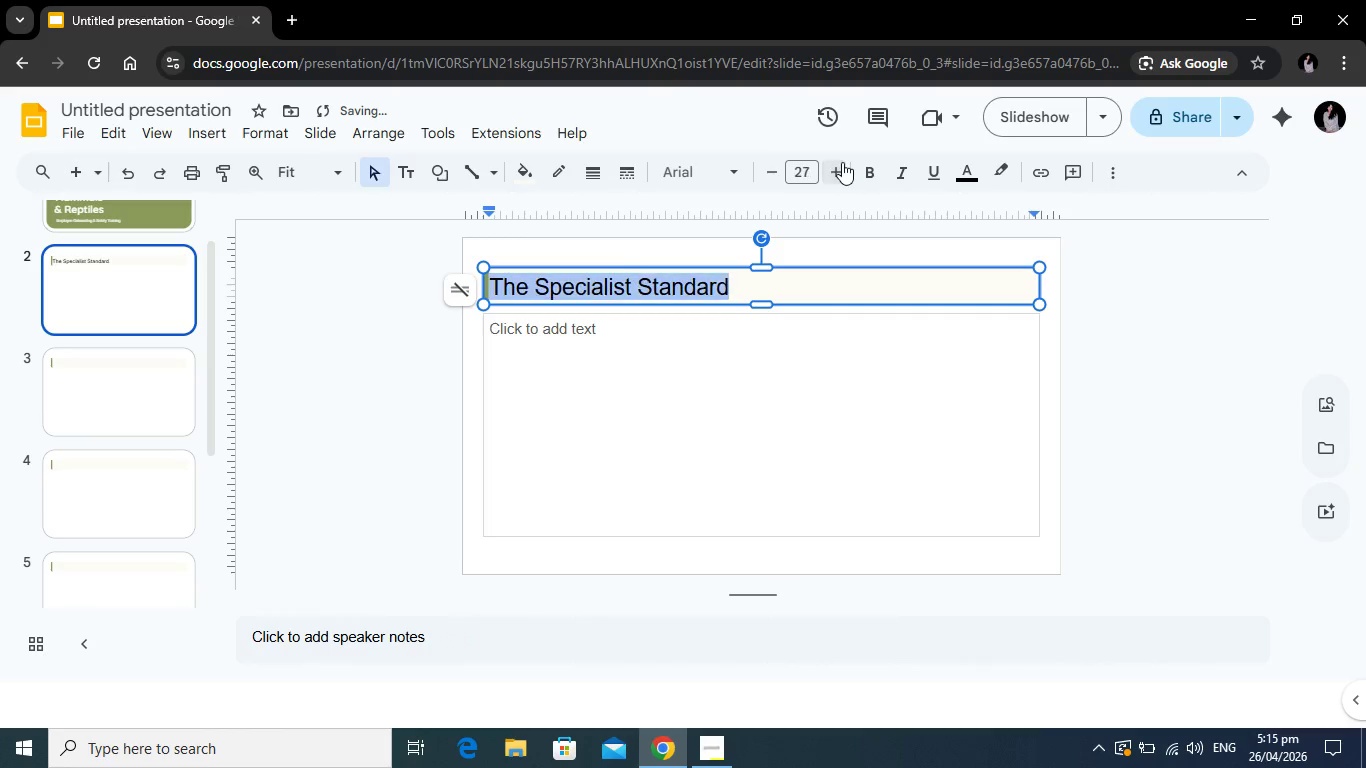 
left_click([842, 162])
 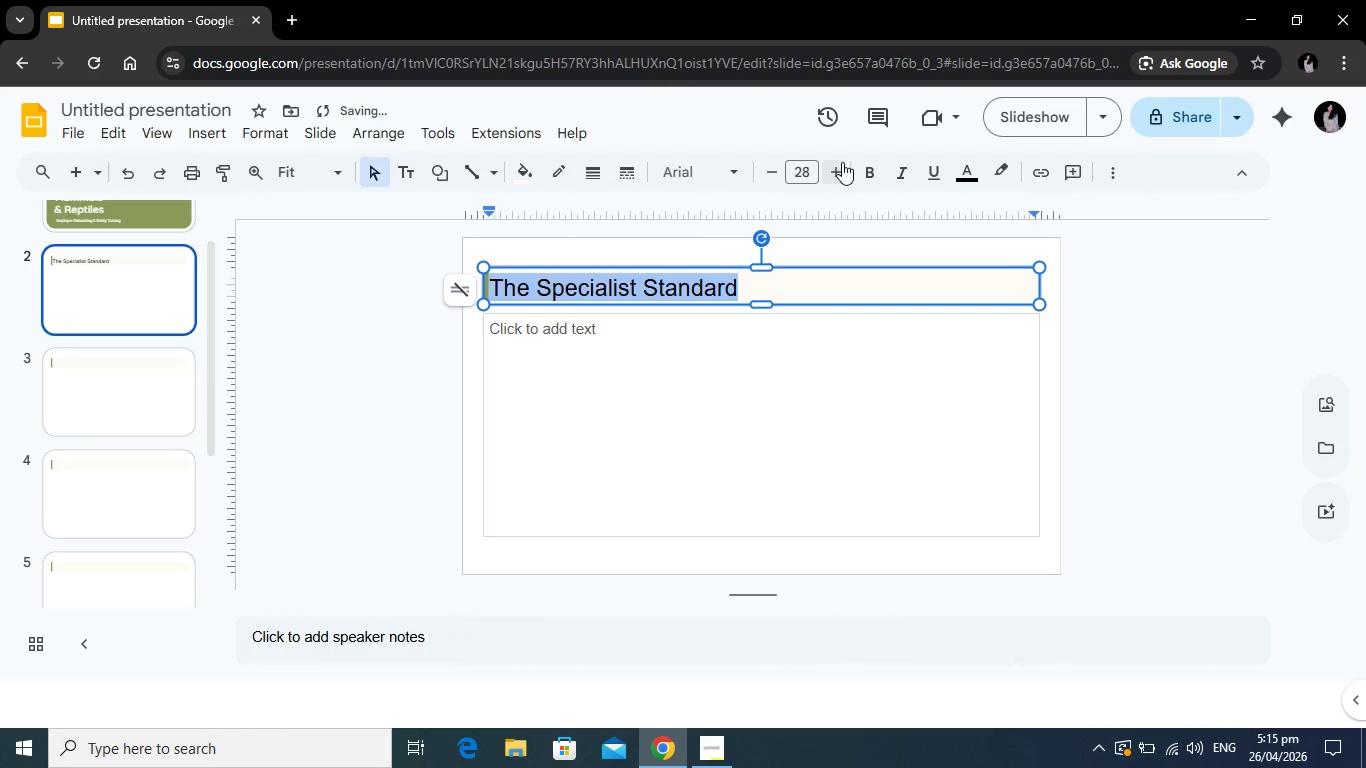 
left_click([842, 162])
 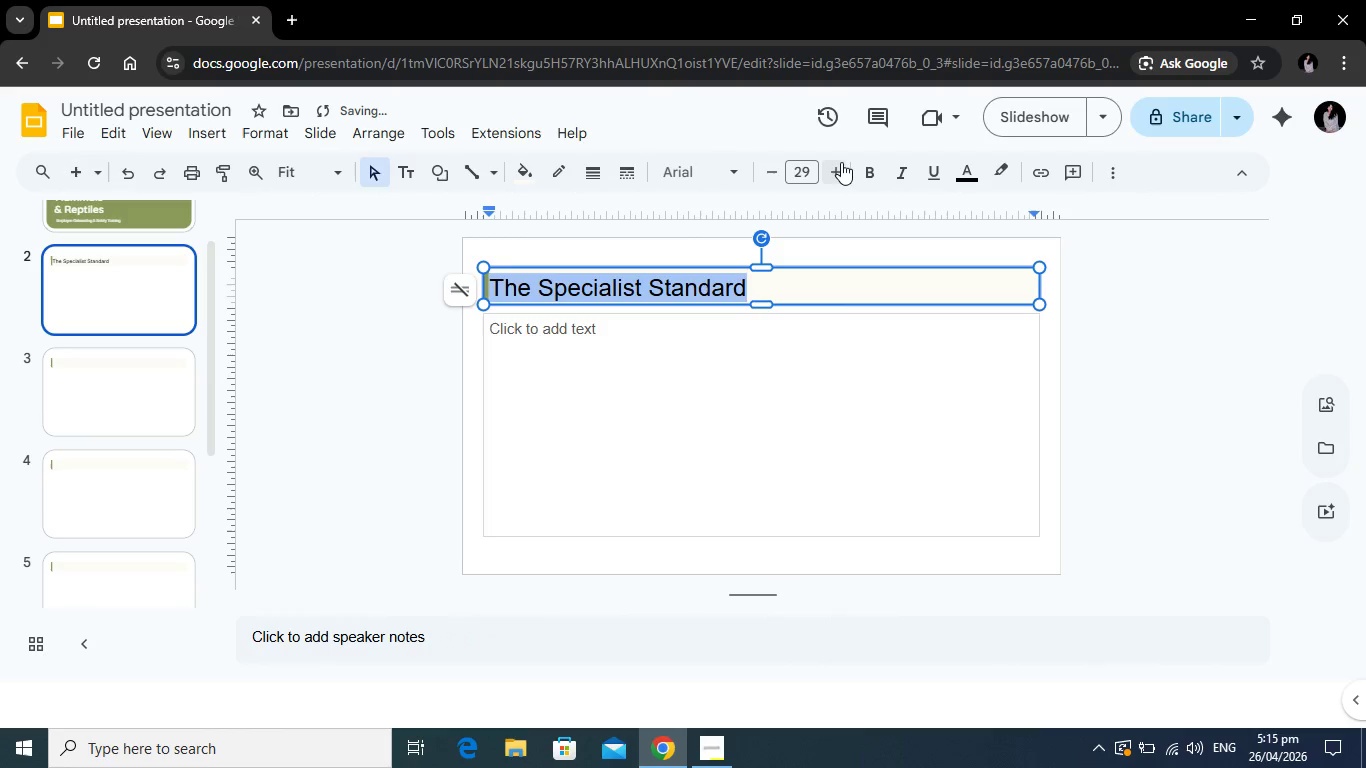 
left_click([841, 162])
 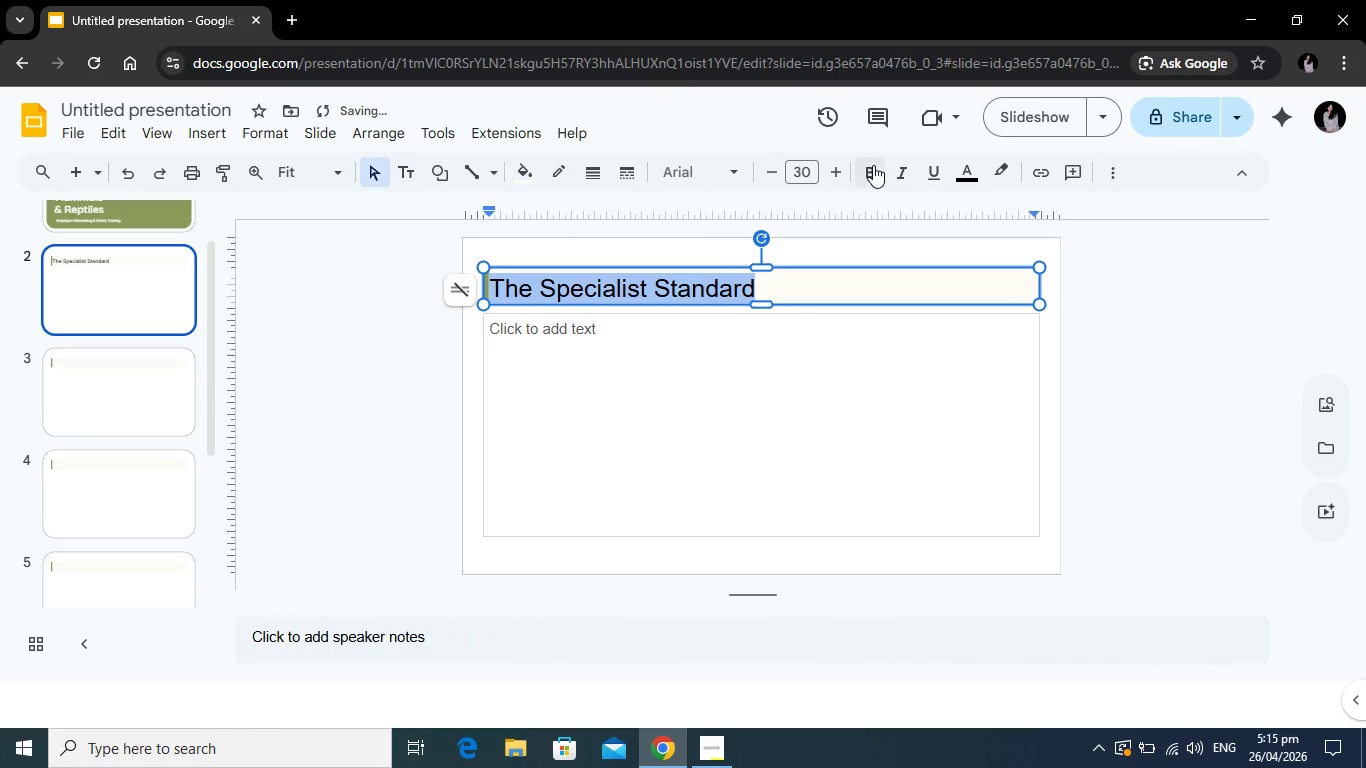 
left_click([873, 166])
 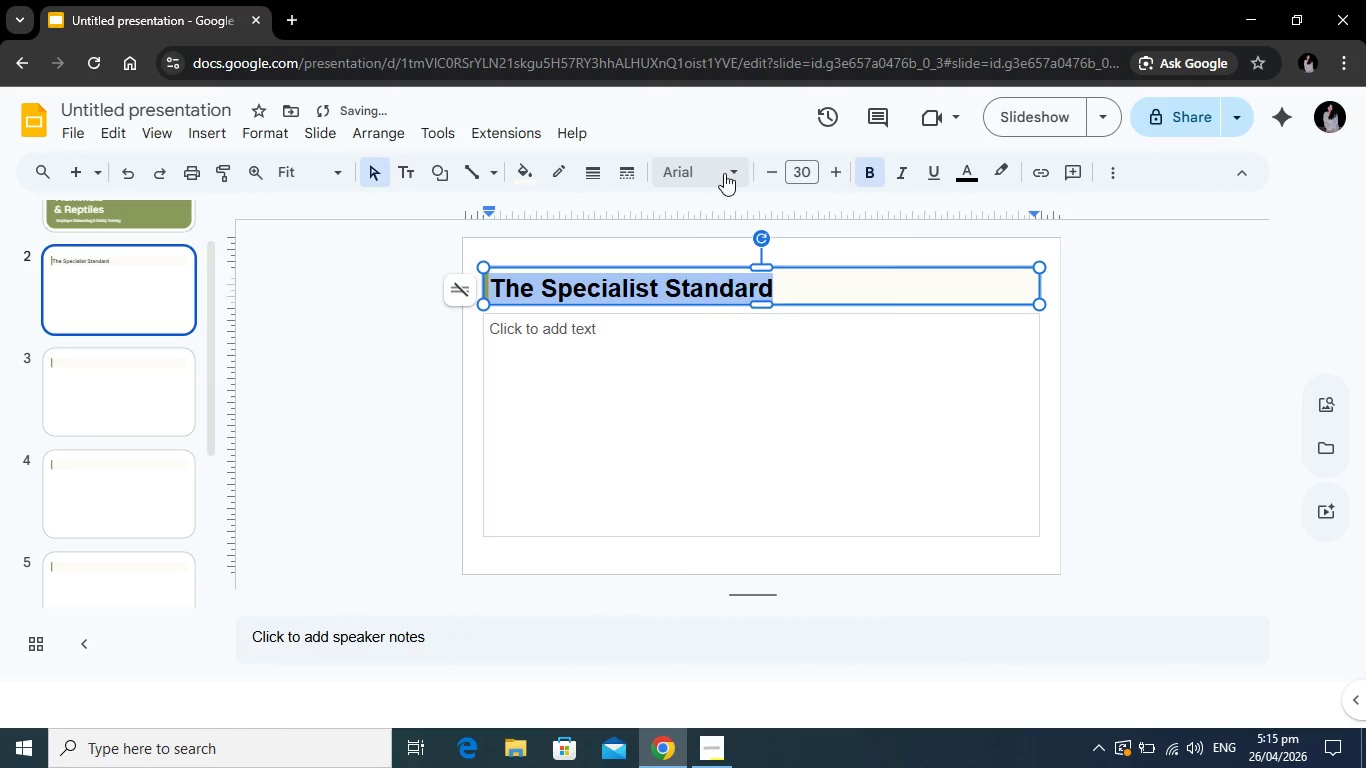 
left_click([724, 173])
 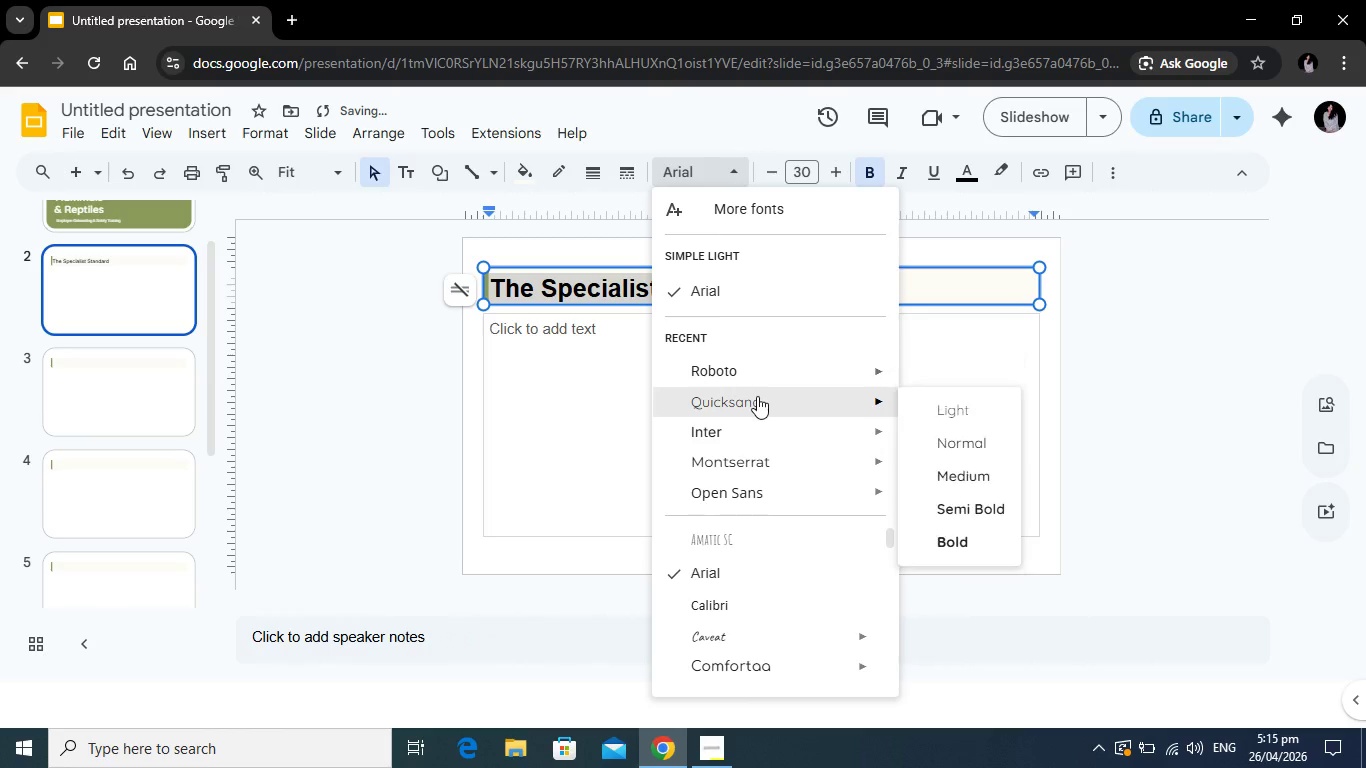 
left_click([757, 396])
 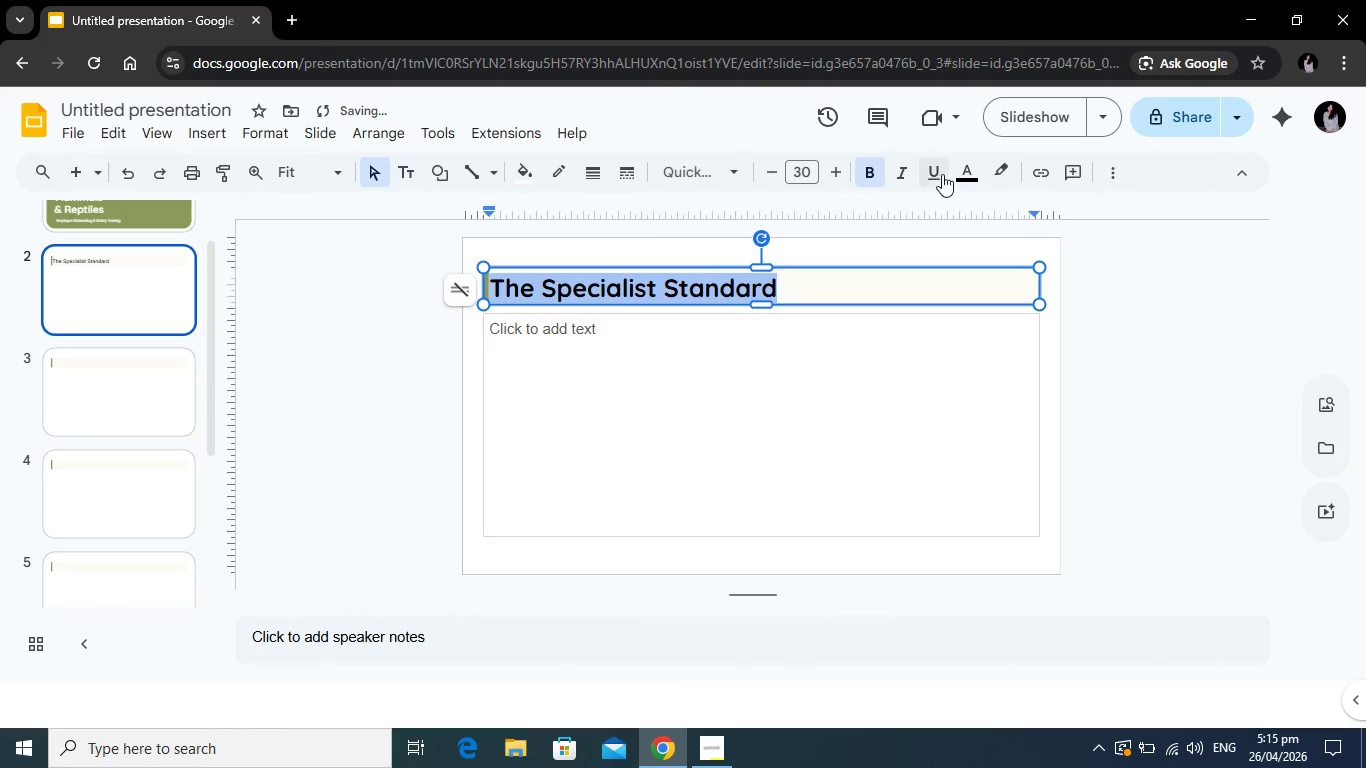 
mouse_move([946, 179])
 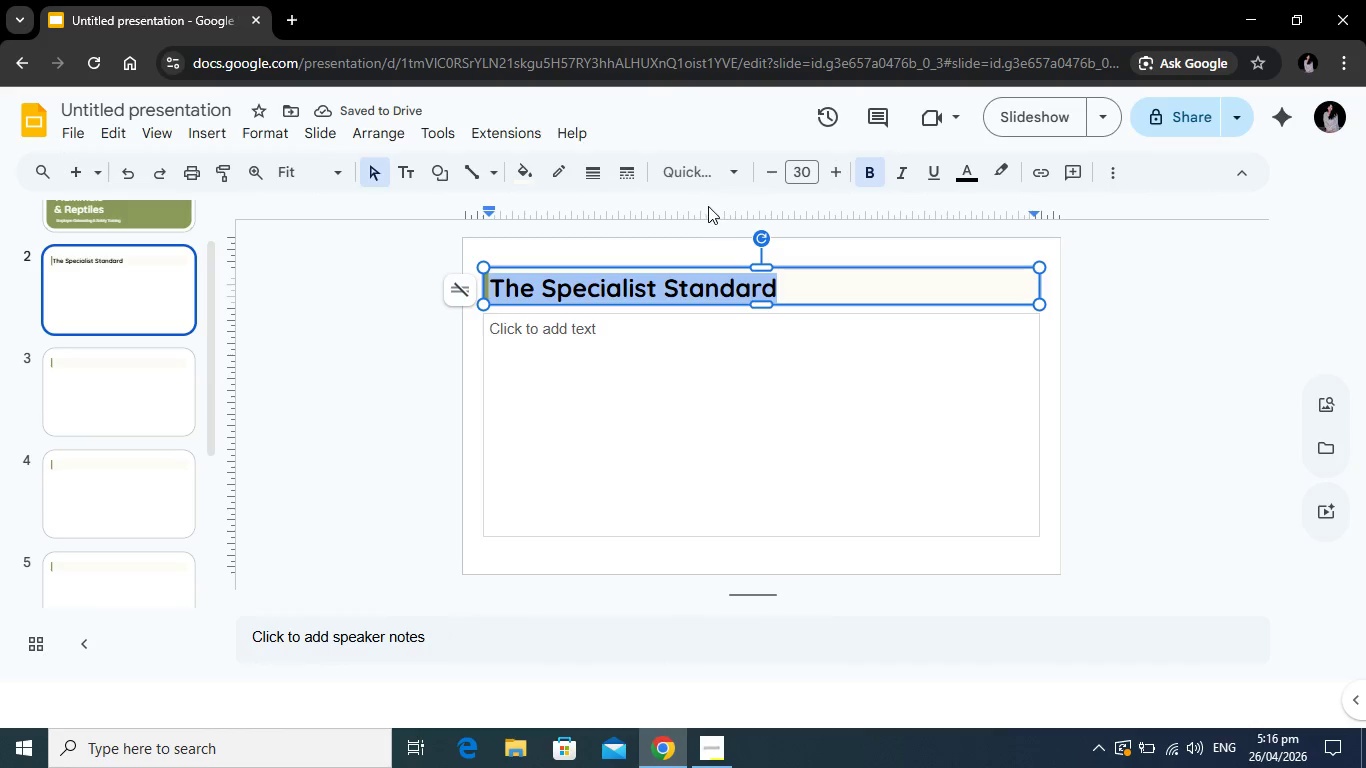 
mouse_move([712, 168])
 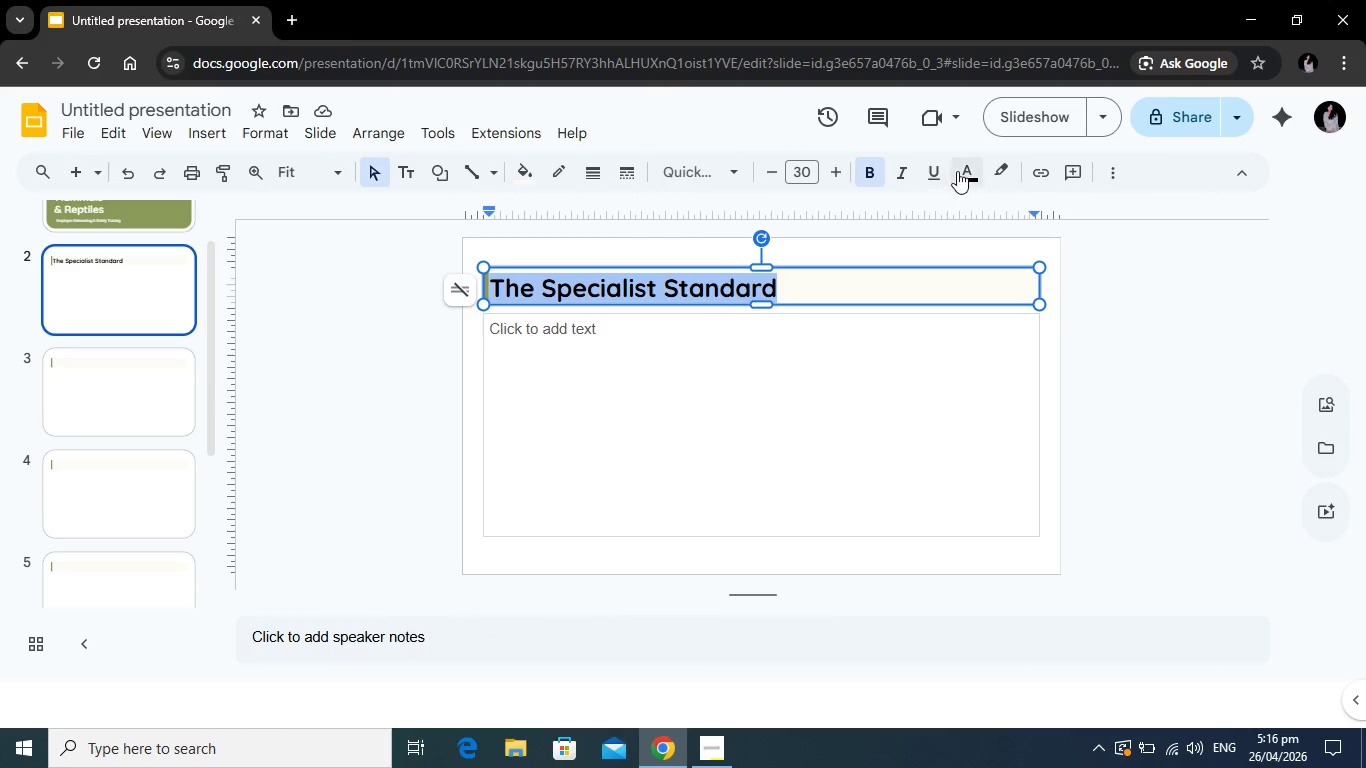 
left_click([957, 171])
 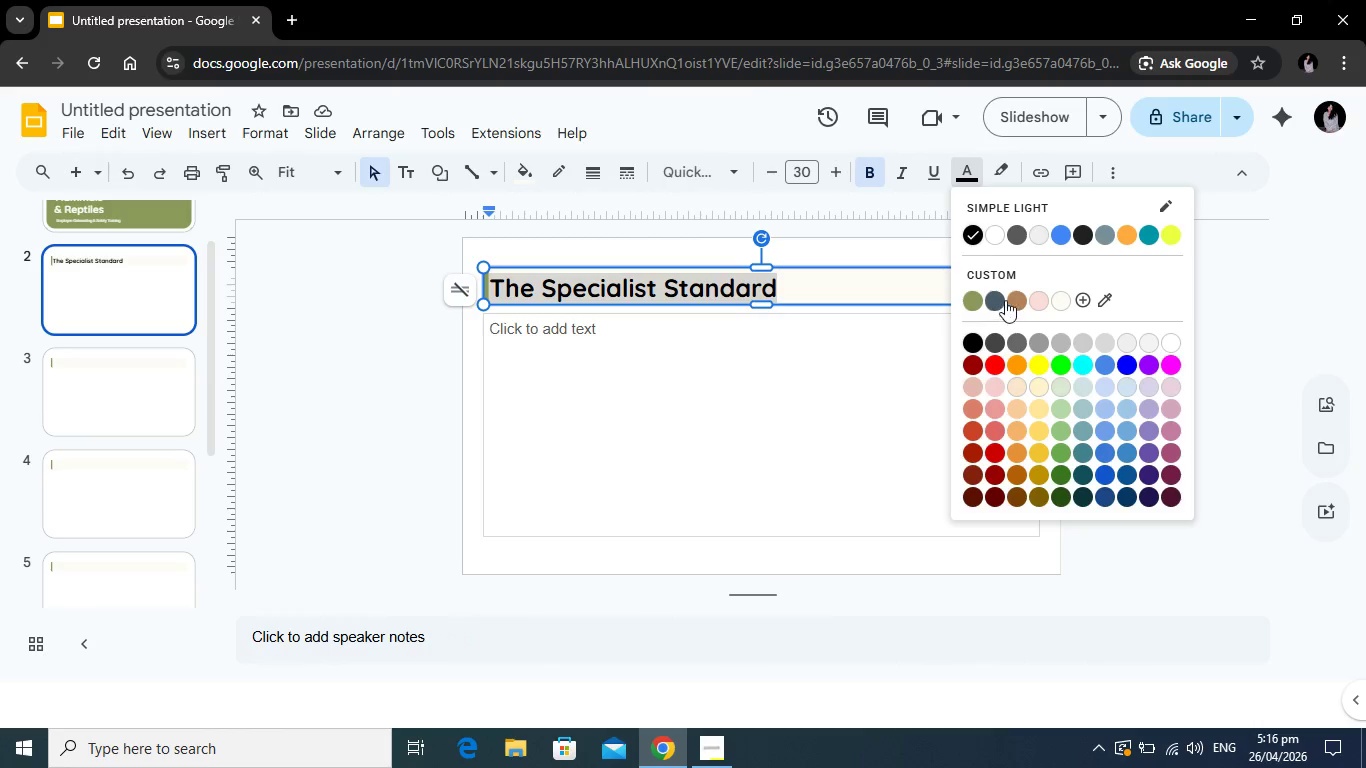 
left_click([1005, 300])
 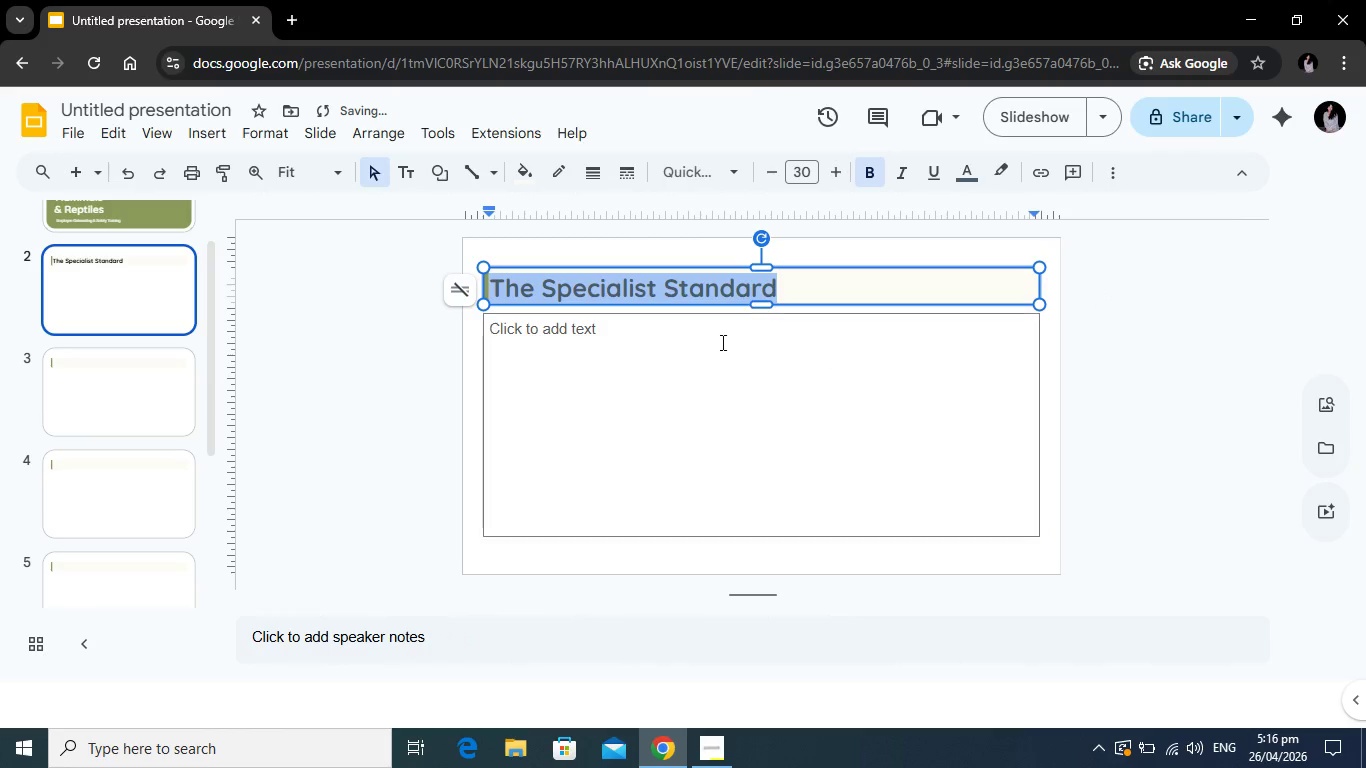 
left_click([721, 342])
 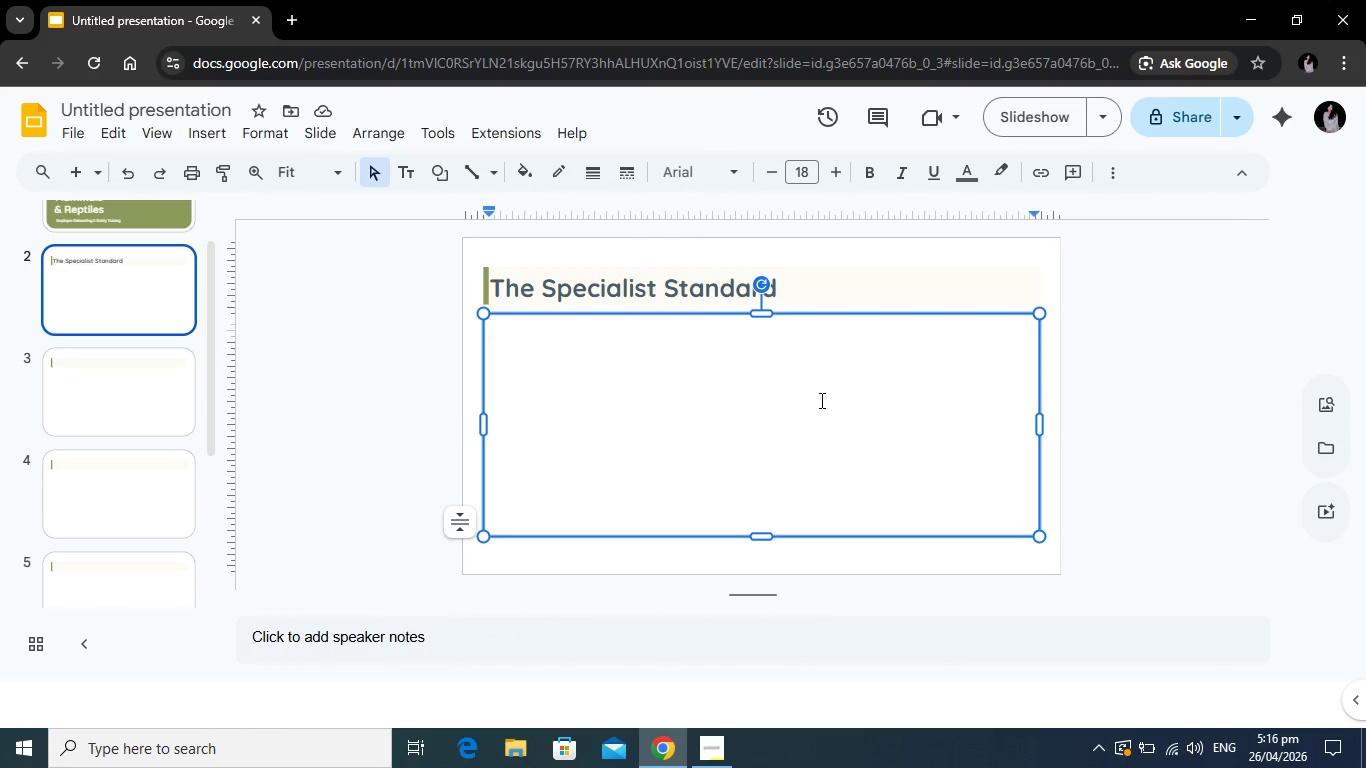 
wait(6.27)
 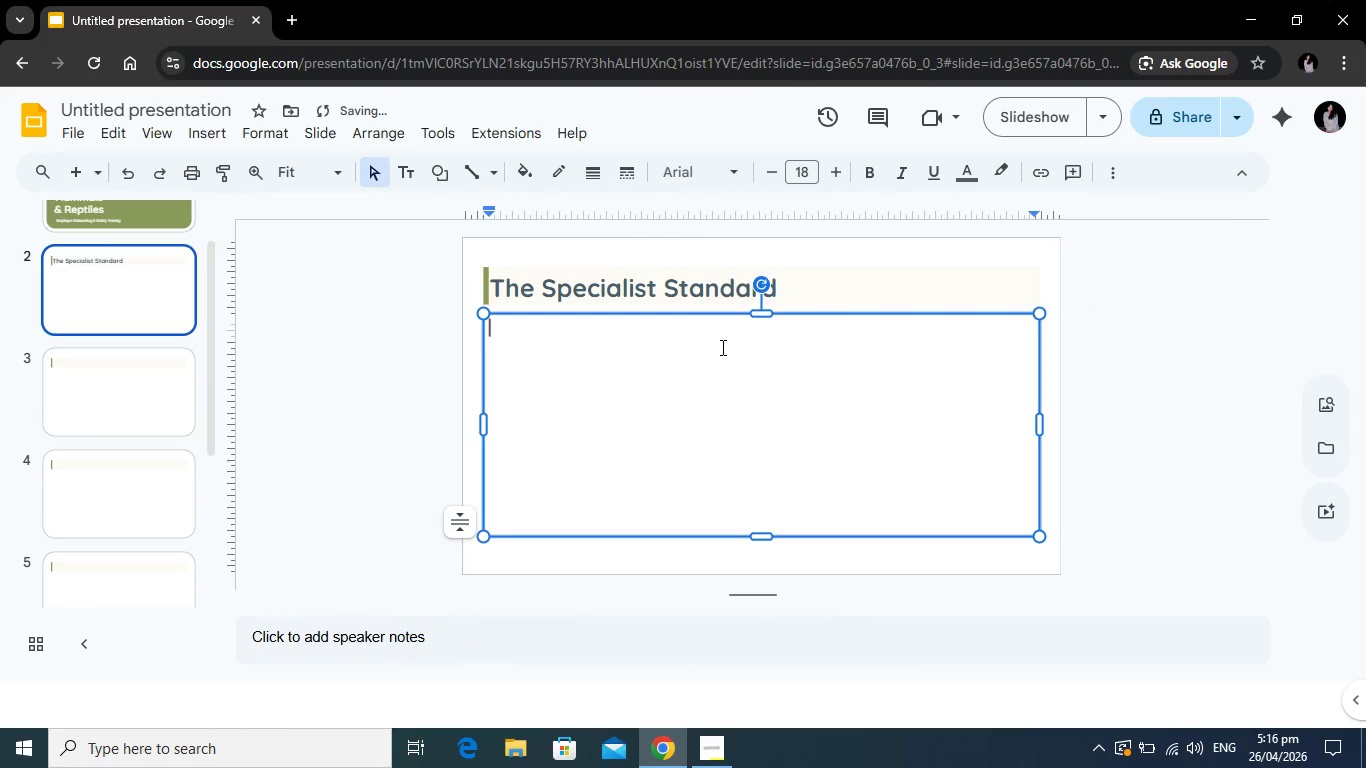 
left_click_drag(start_coordinate=[765, 539], to_coordinate=[742, 391])
 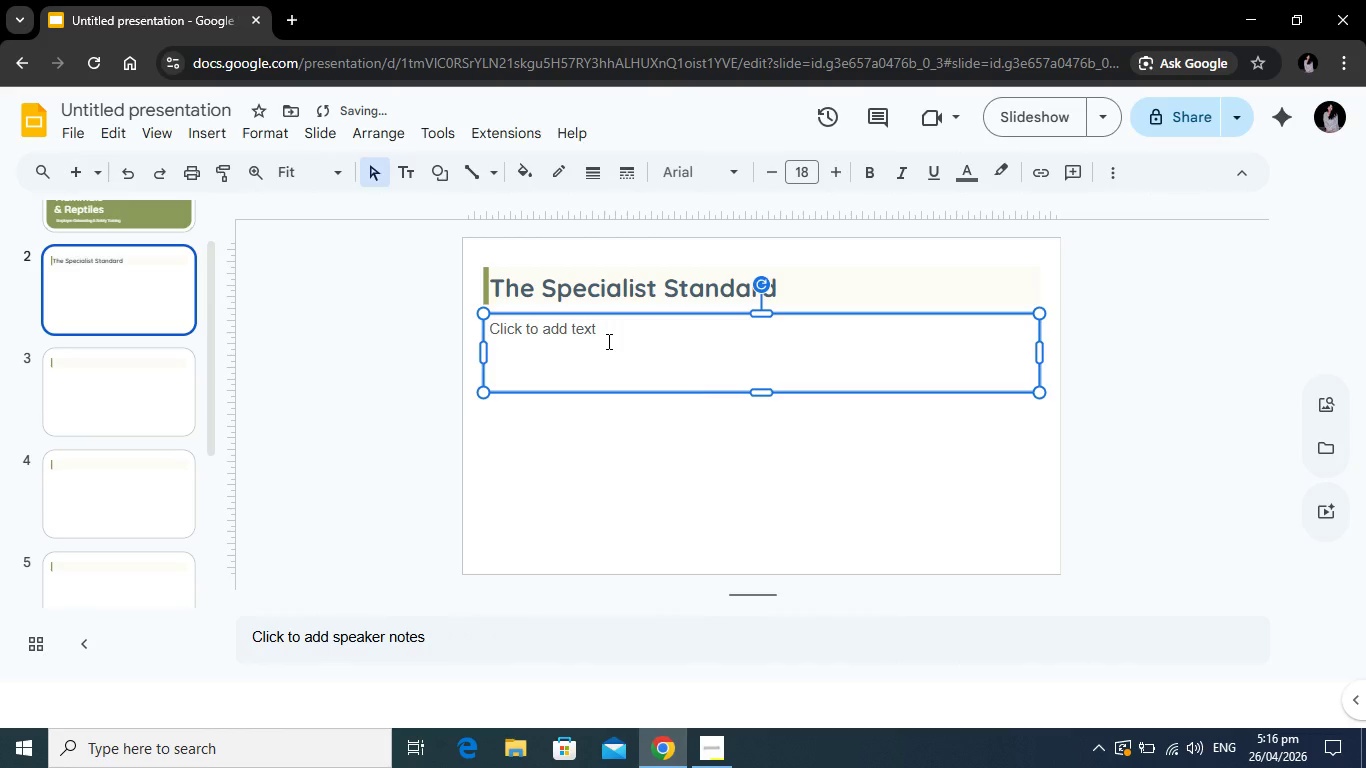 
left_click([607, 341])
 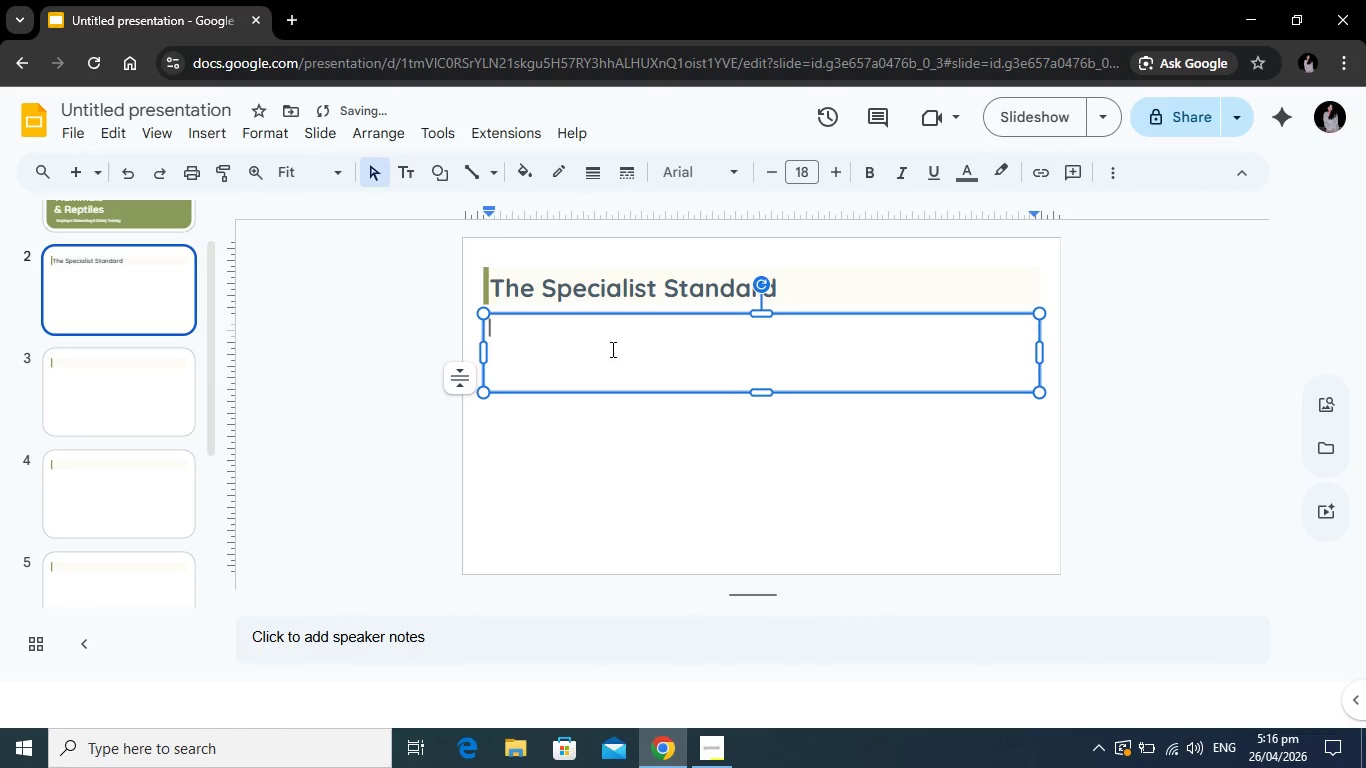 
type(Our clients trust us with their most delicate family members.)
 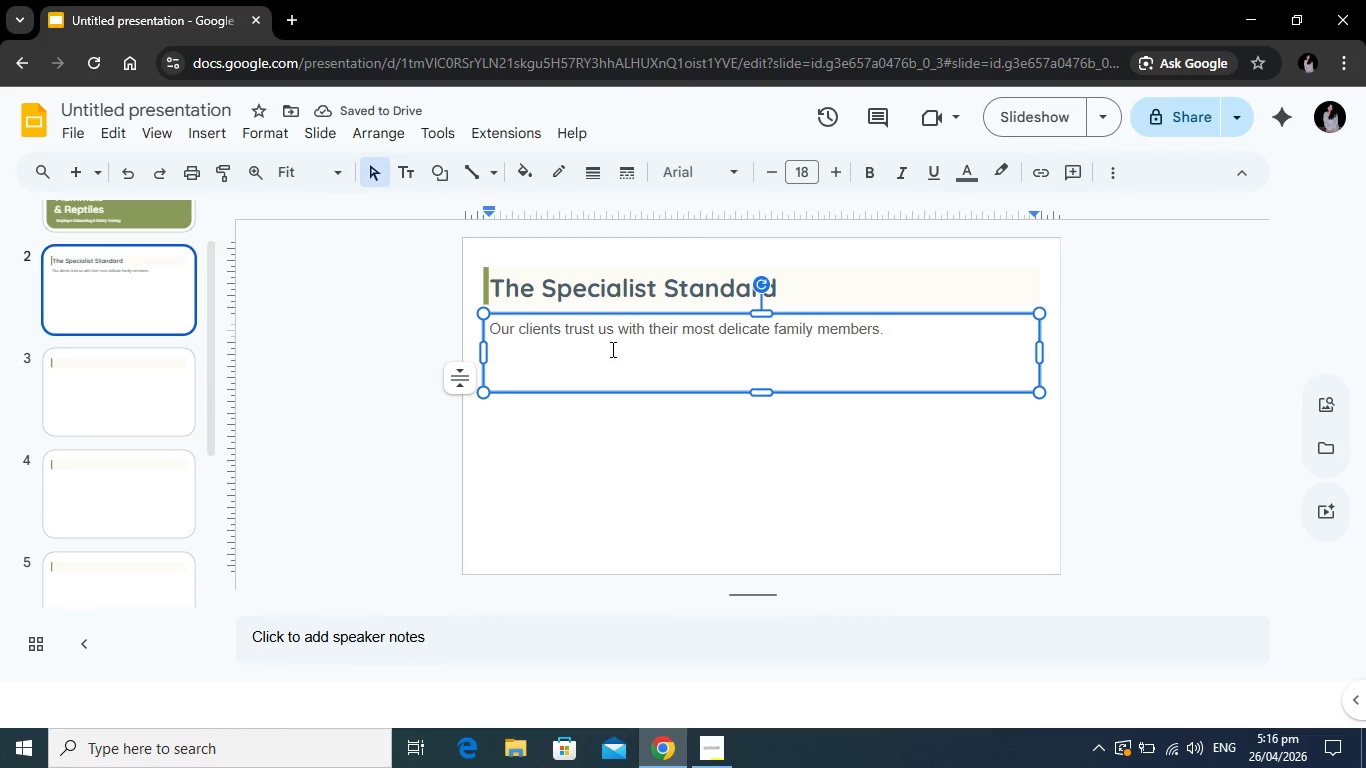 
type(Unlike dogs and cats, pocket pets and reptiles are "preys)
key(Backspace)
type( species"--- )
key(Backspace)
key(Backspace)
key(Backspace)
key(Backspace)
type(--- )
key(Backspace)
type(they )
key(Backspace)
key(Backspace)
key(Backspace)
key(Backspace)
key(Backspace)
key(Backspace)
key(Backspace)
key(Backspace)
type( )
key(Backspace)
type(, they hide illness and stress. Your job is to be their advocate.)
 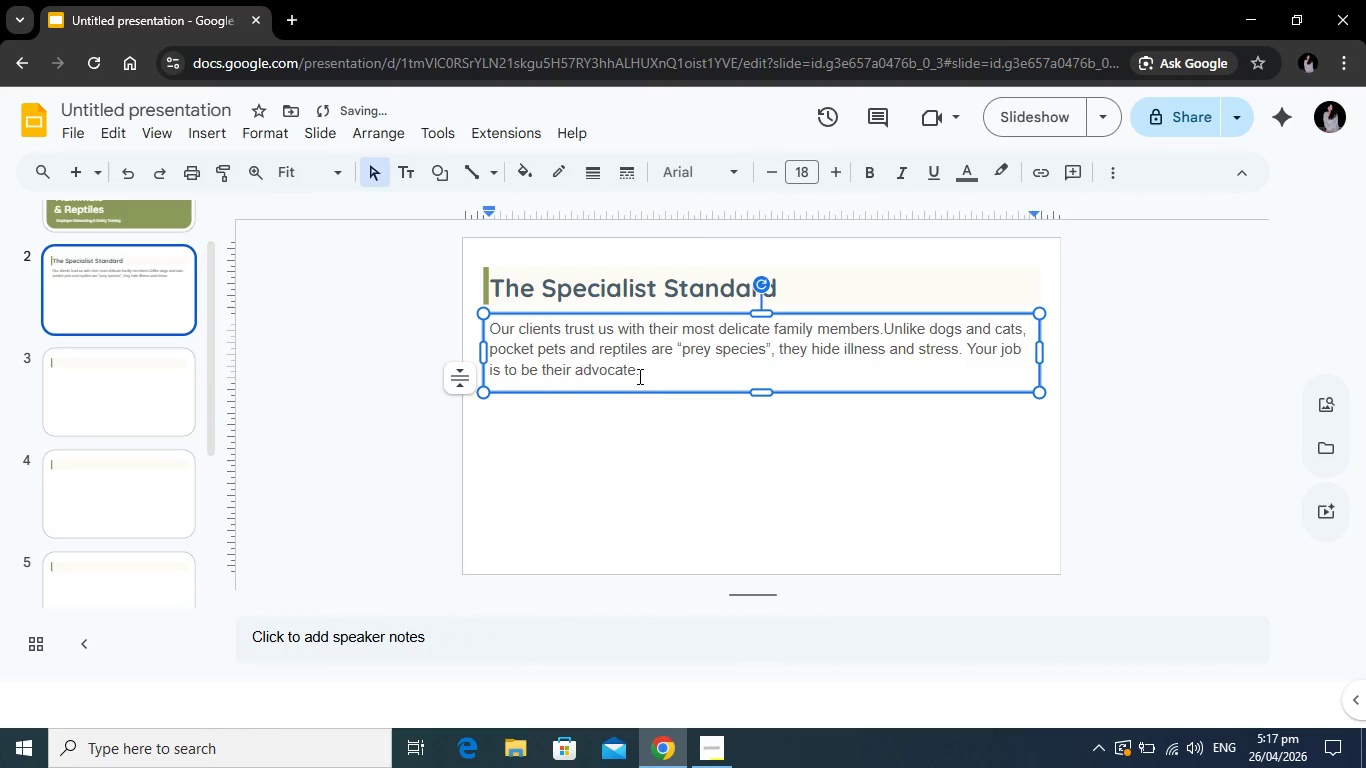 
left_click([648, 418])
 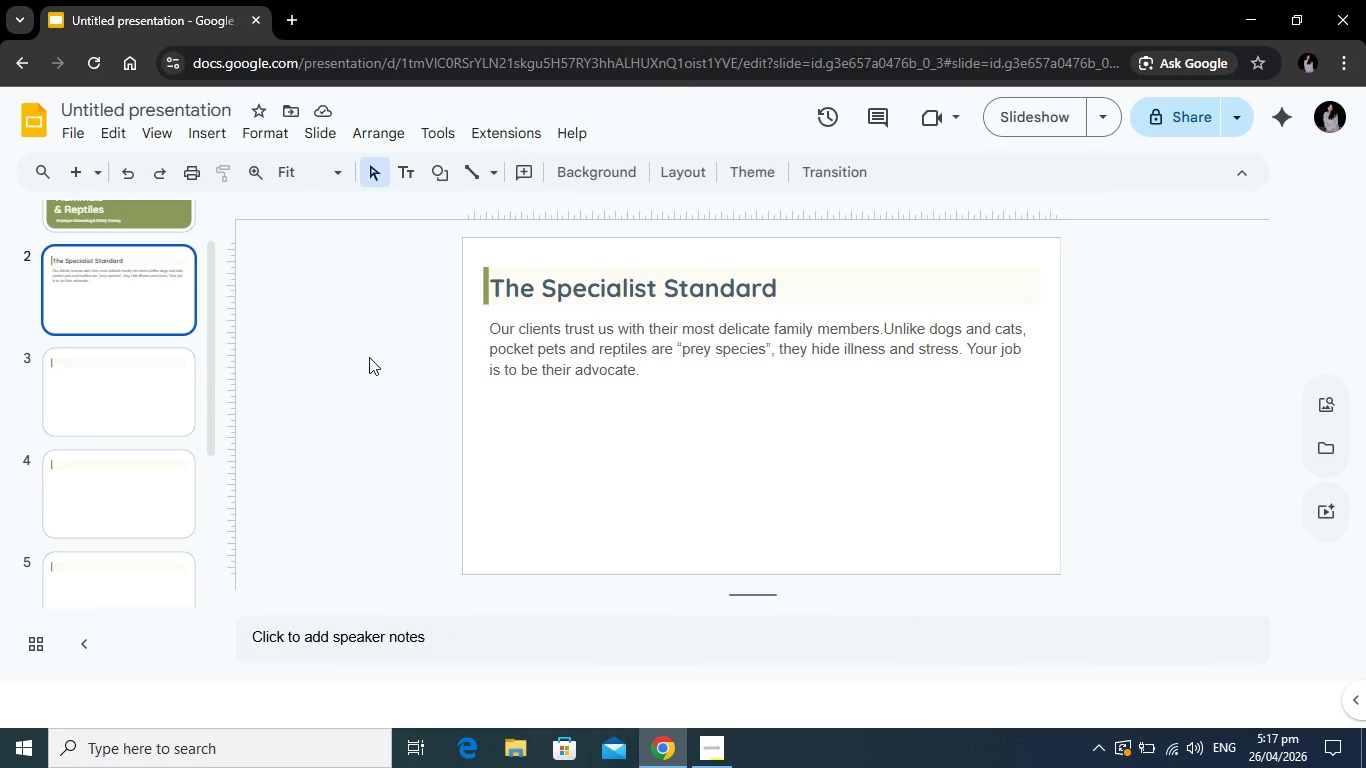 
wait(8.69)
 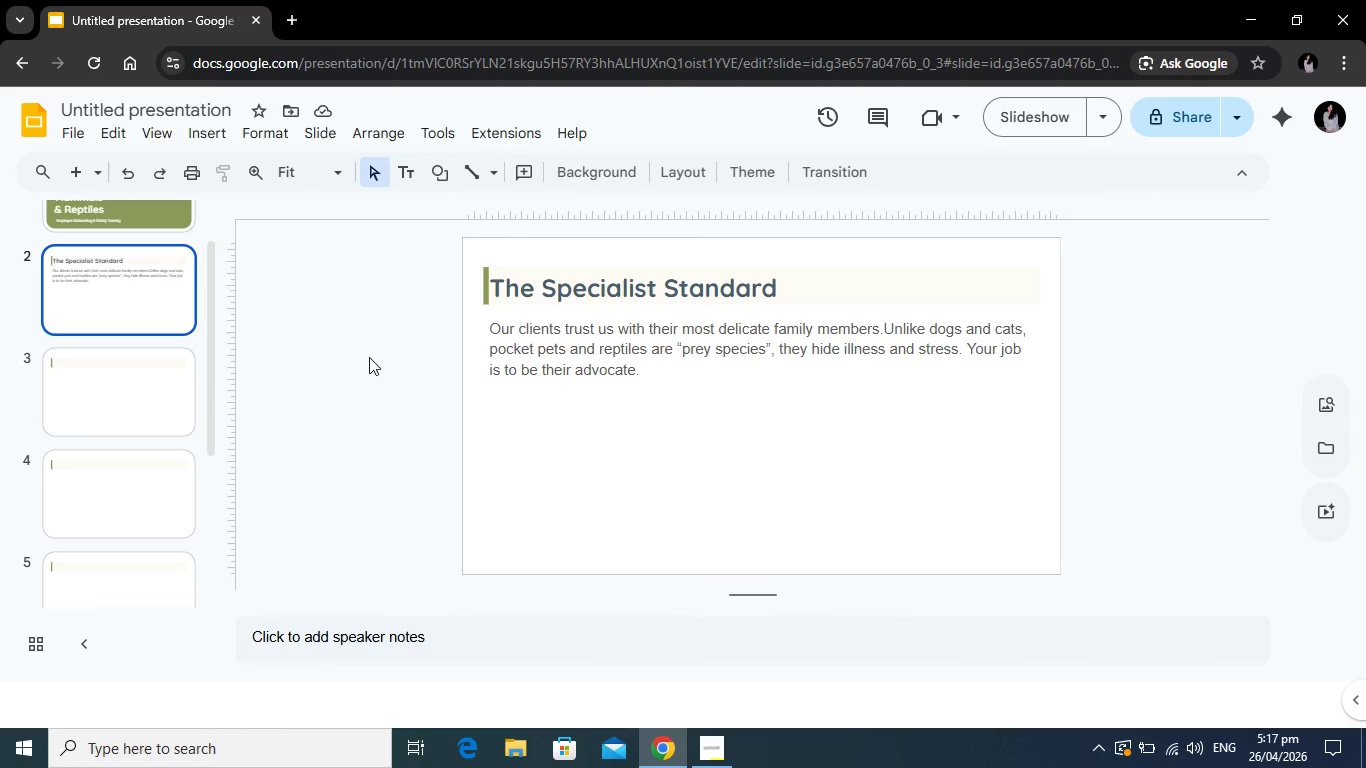 
left_click([435, 174])
 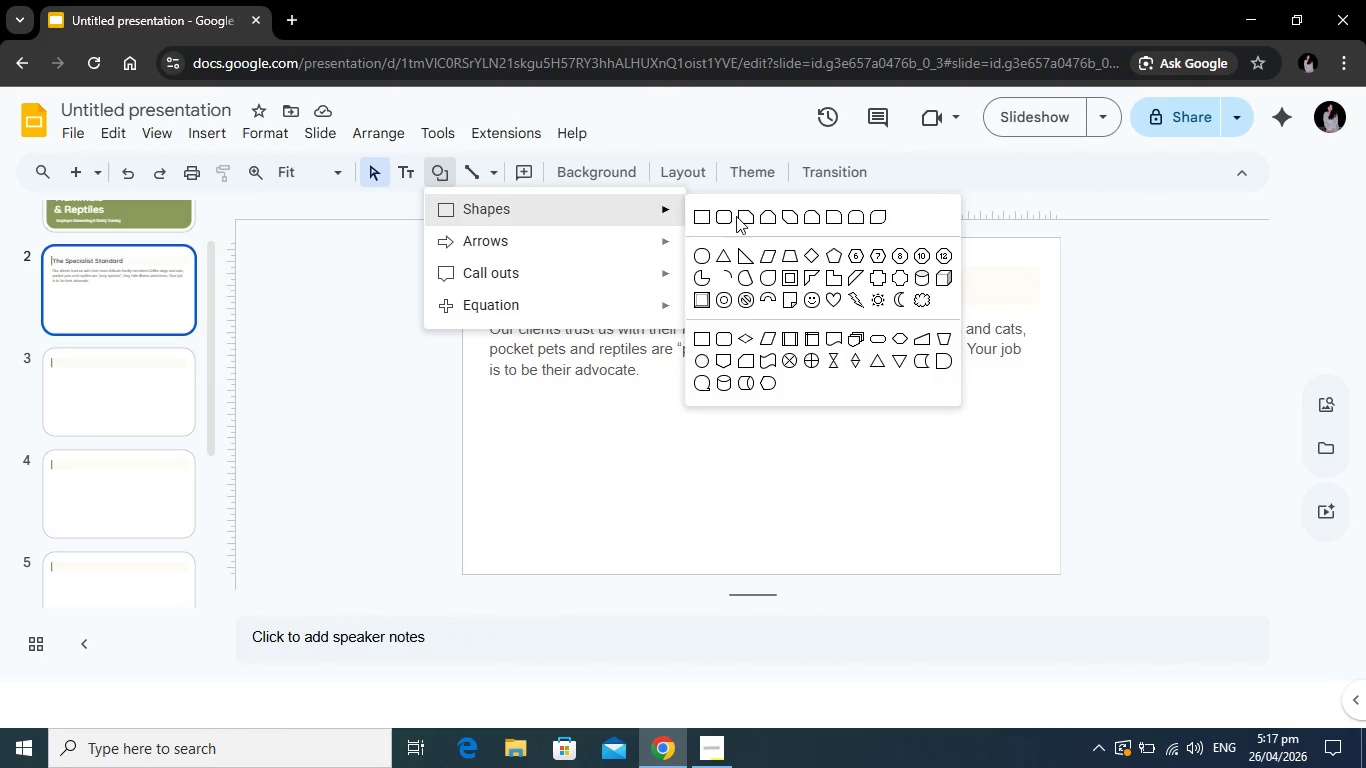 
left_click([728, 216])
 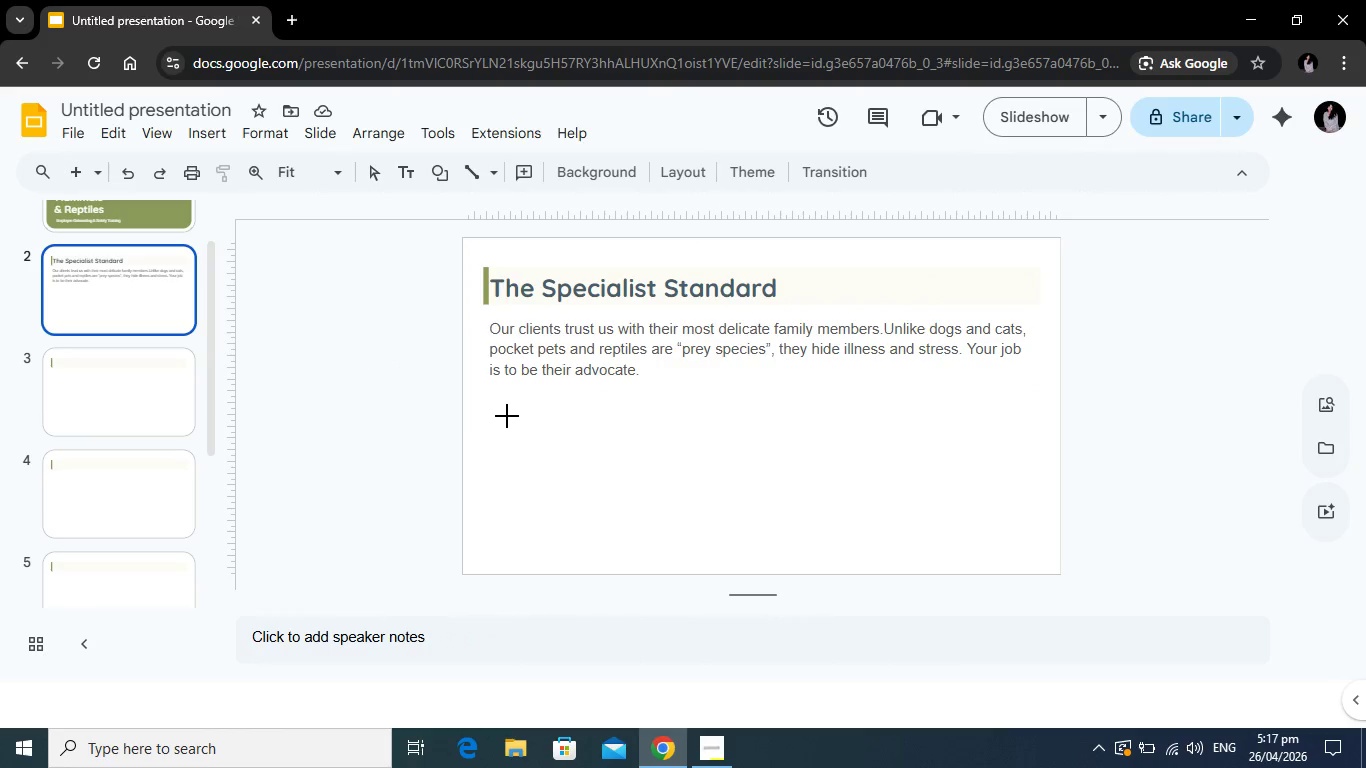 
left_click_drag(start_coordinate=[507, 406], to_coordinate=[724, 513])
 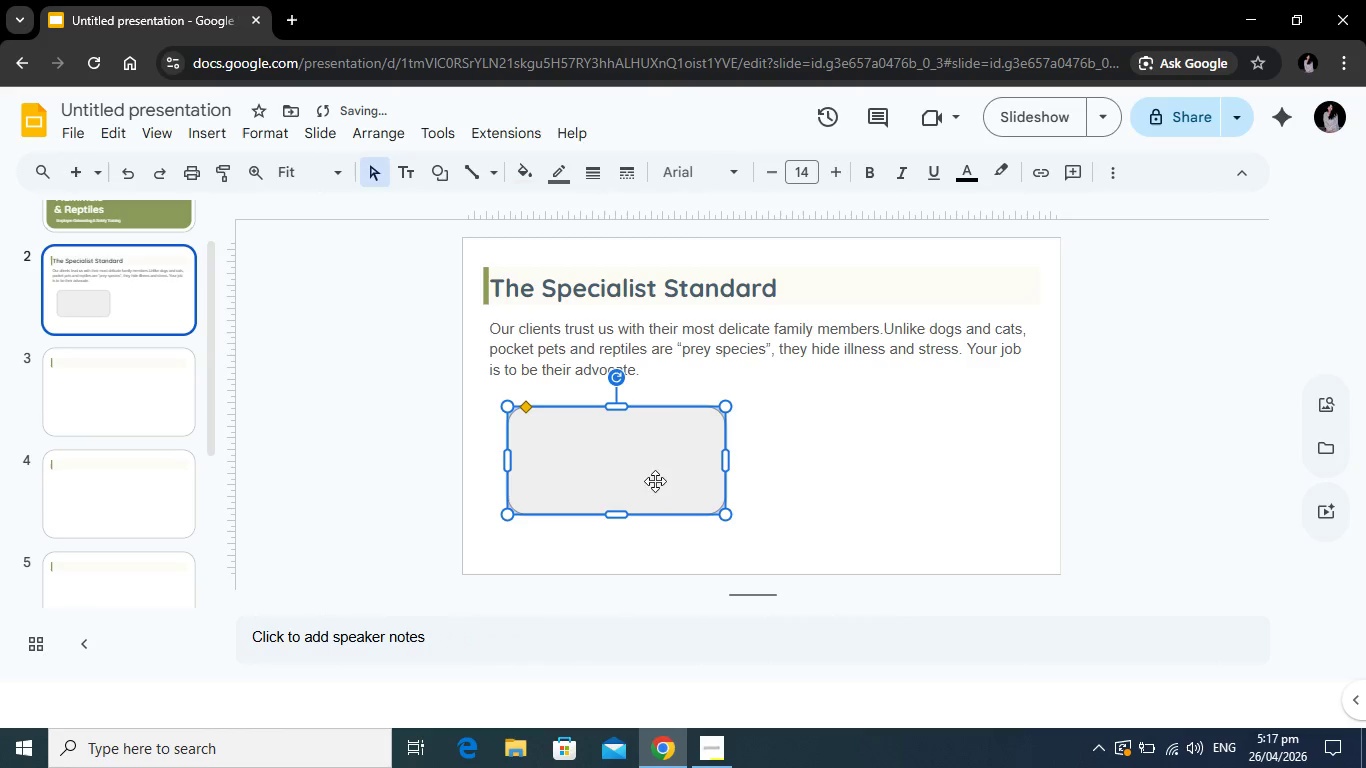 
key(Control+C)
 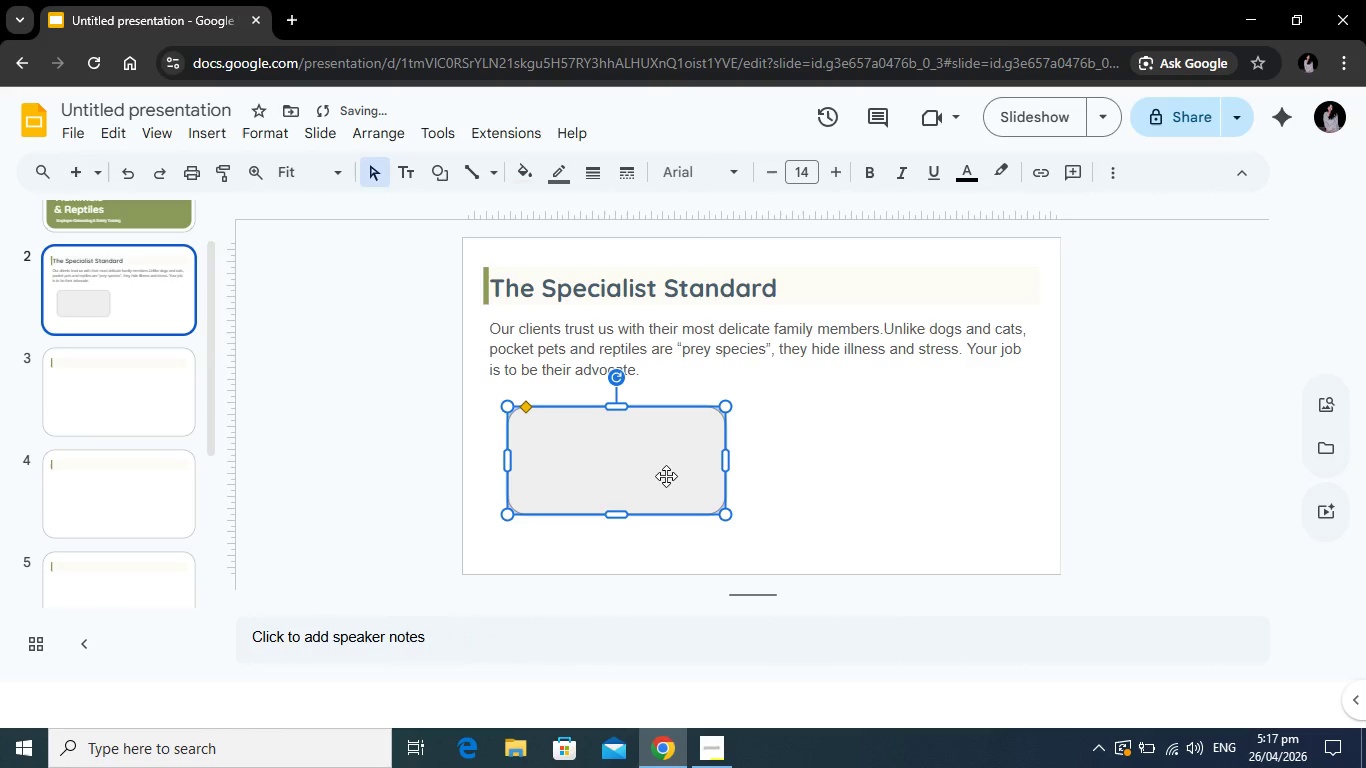 
key(Control+V)
 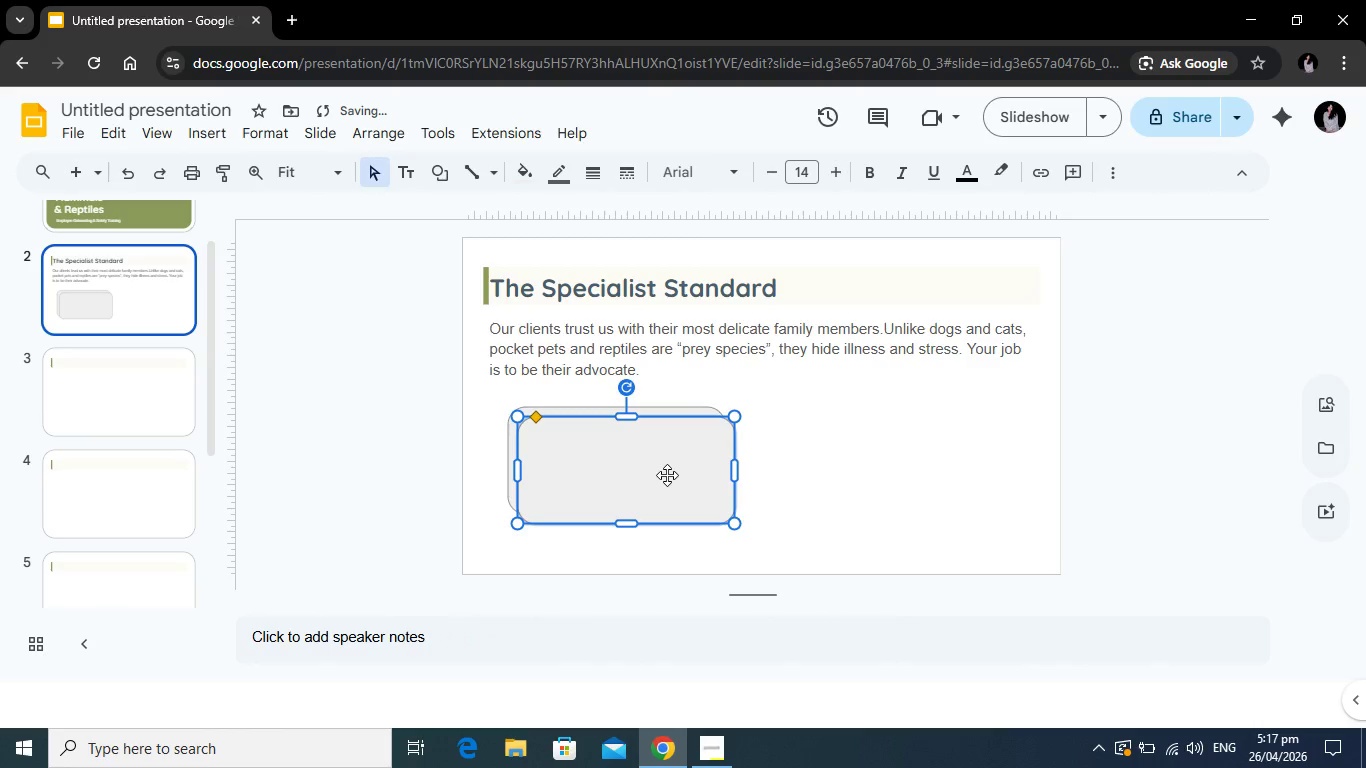 
left_click_drag(start_coordinate=[659, 475], to_coordinate=[905, 467])
 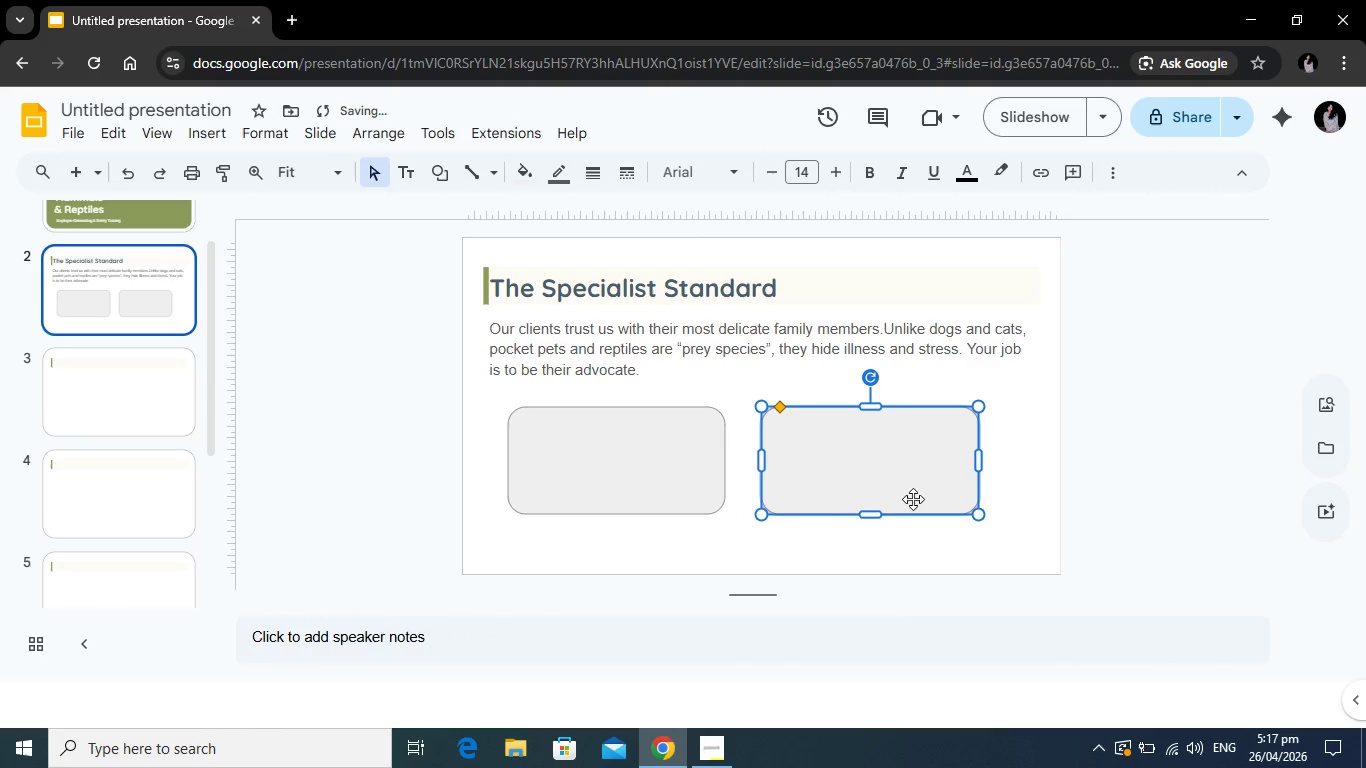 
left_click_drag(start_coordinate=[910, 479], to_coordinate=[925, 479])
 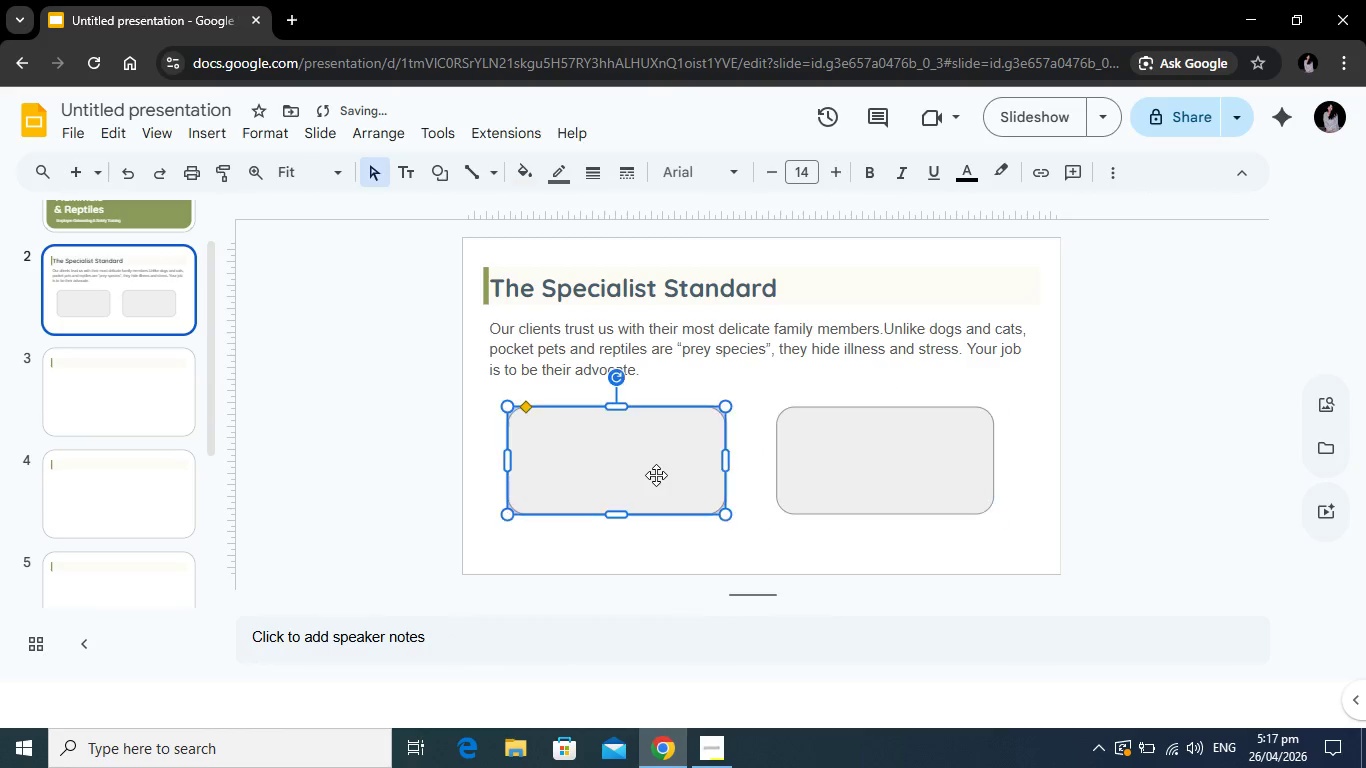 
left_click_drag(start_coordinate=[656, 475], to_coordinate=[667, 475])
 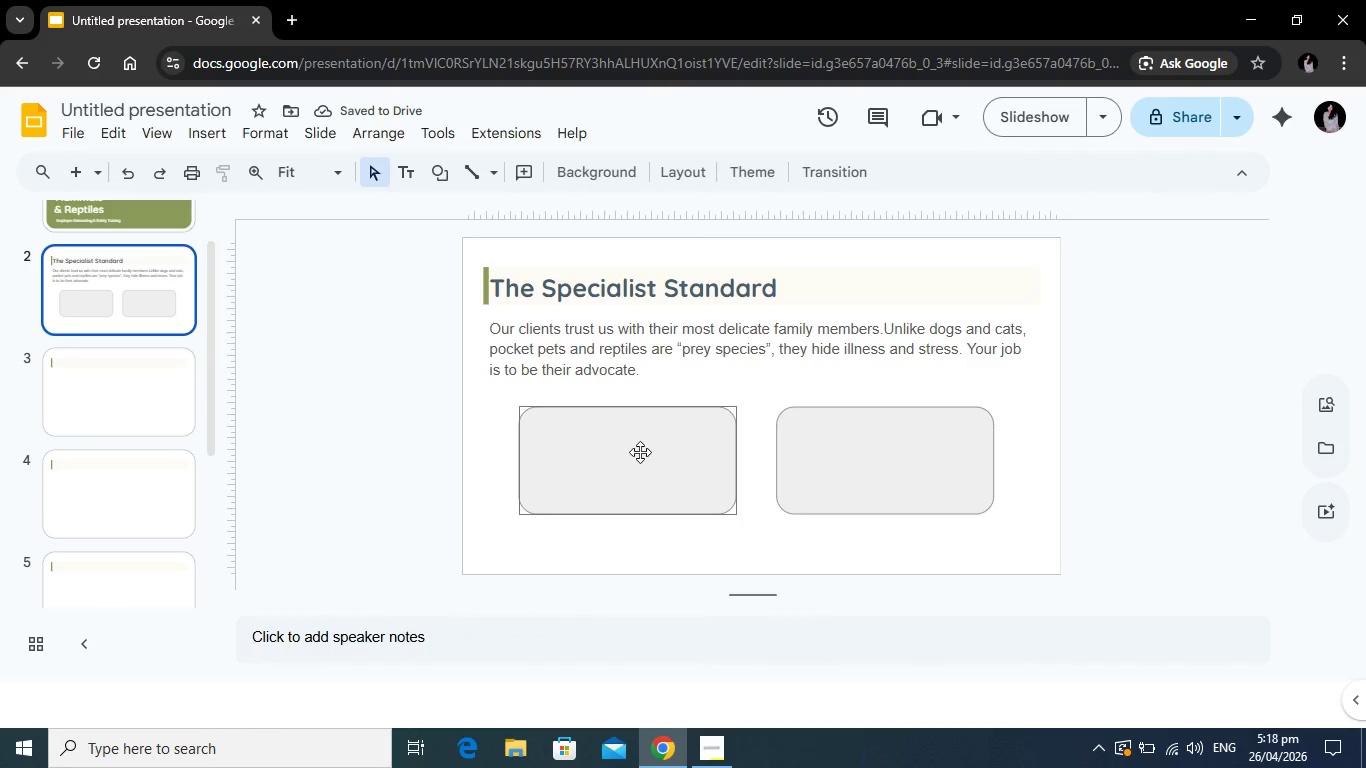 
wait(5.8)
 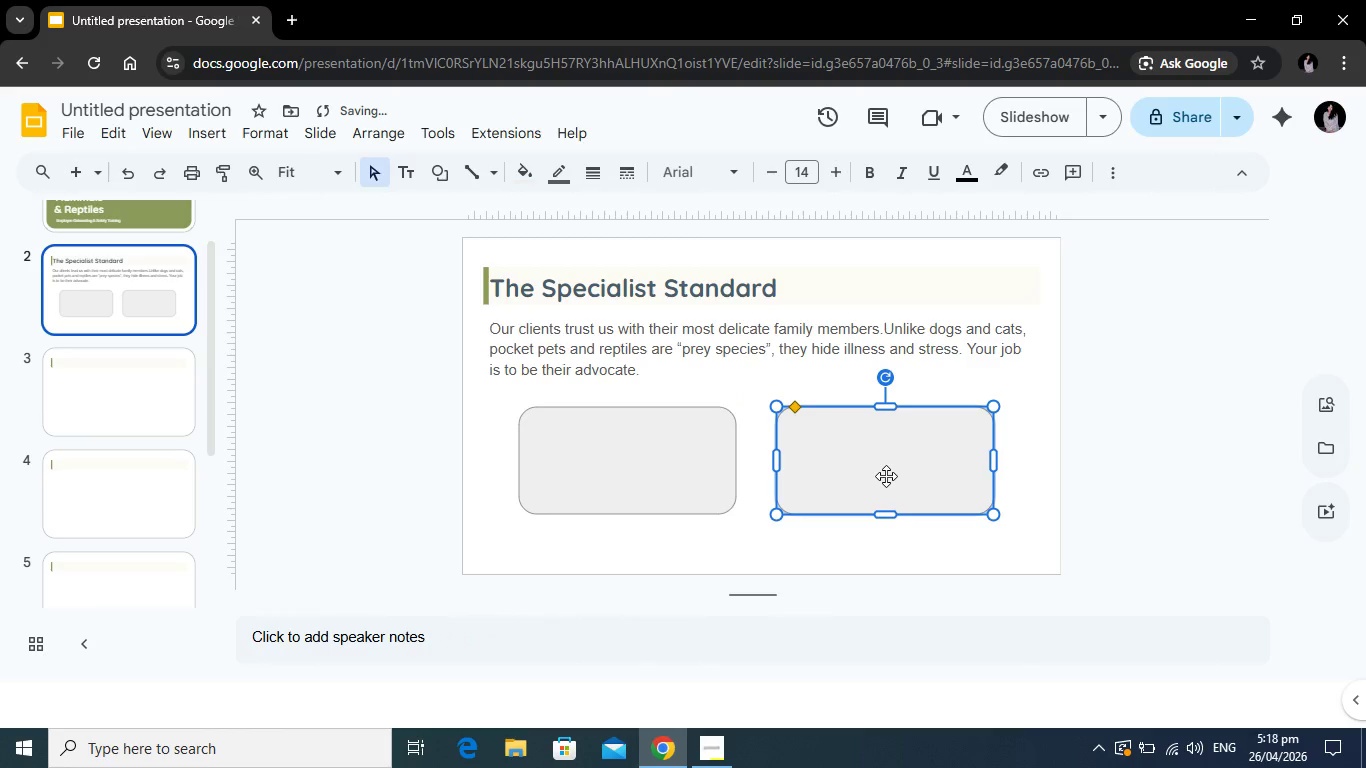 
left_click([550, 169])
 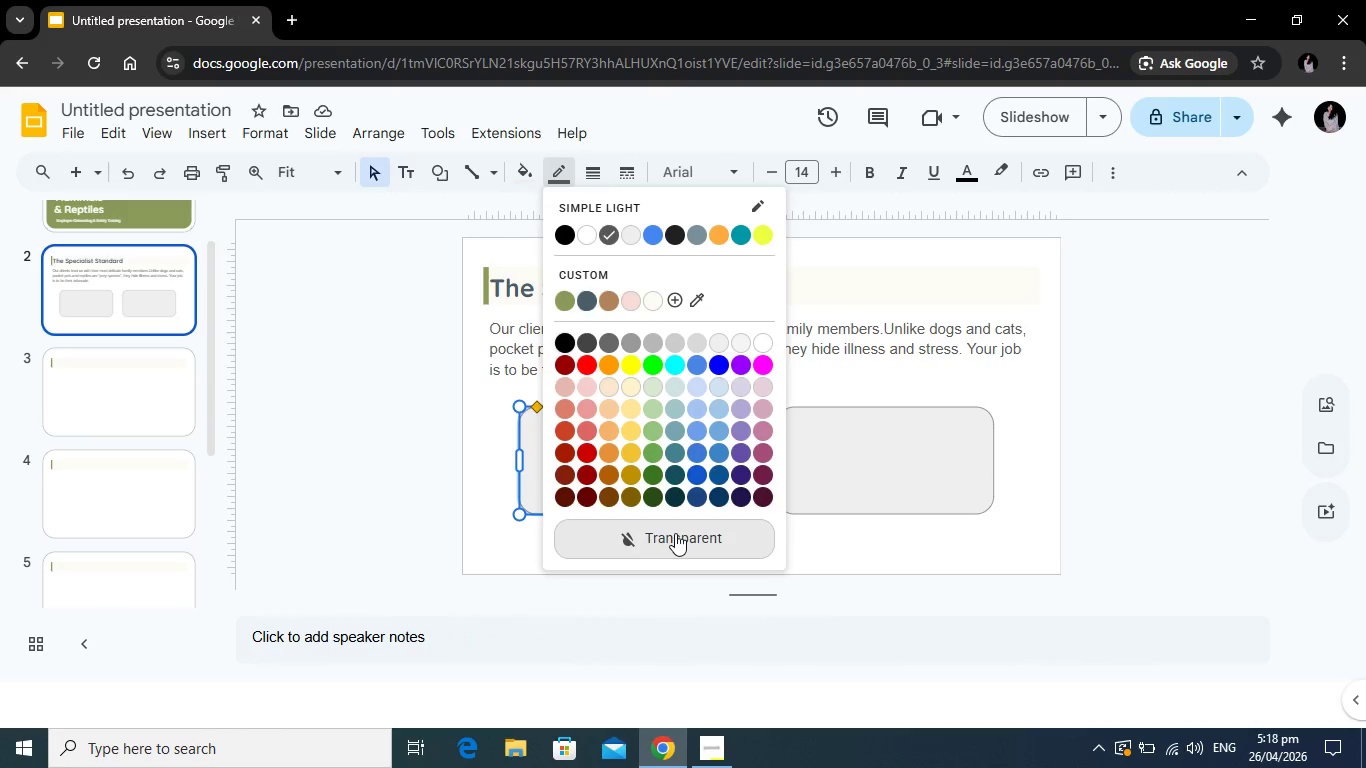 
left_click([675, 533])
 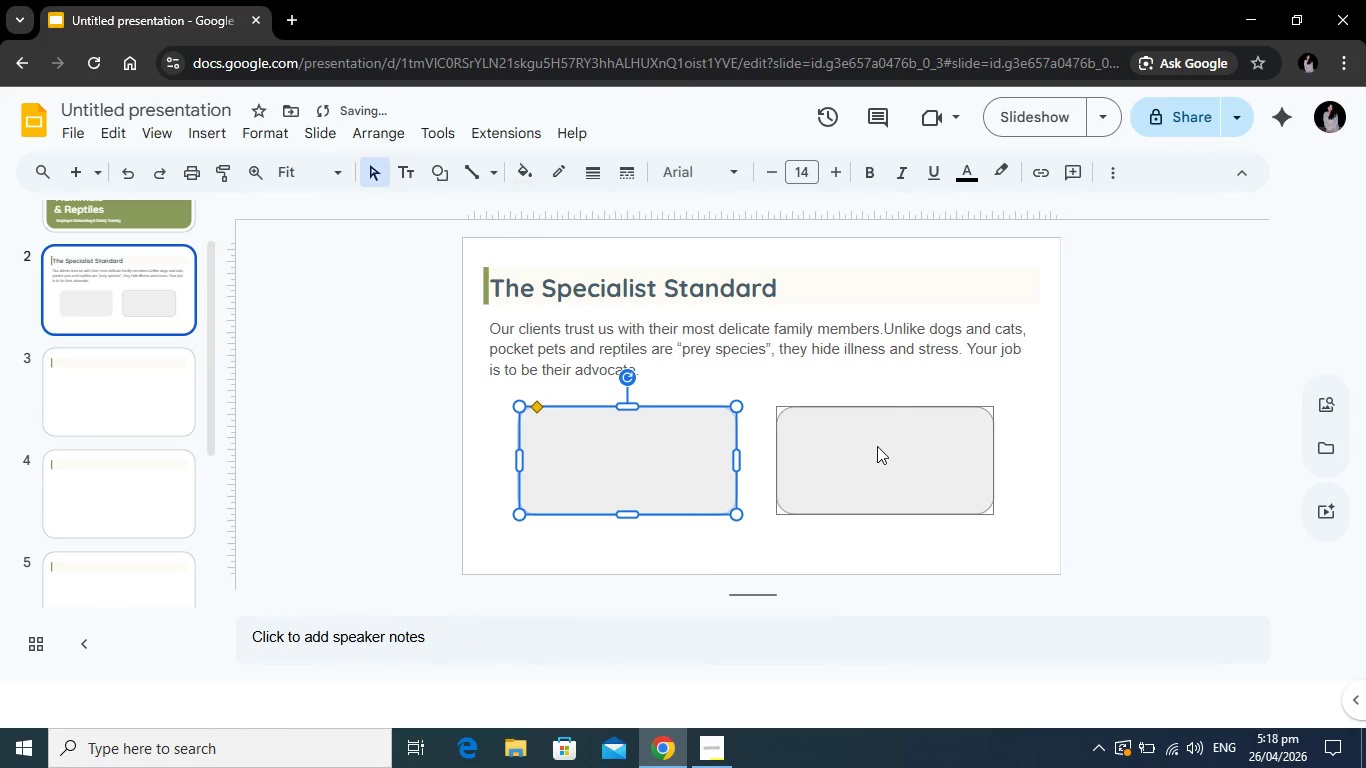 
left_click([877, 446])
 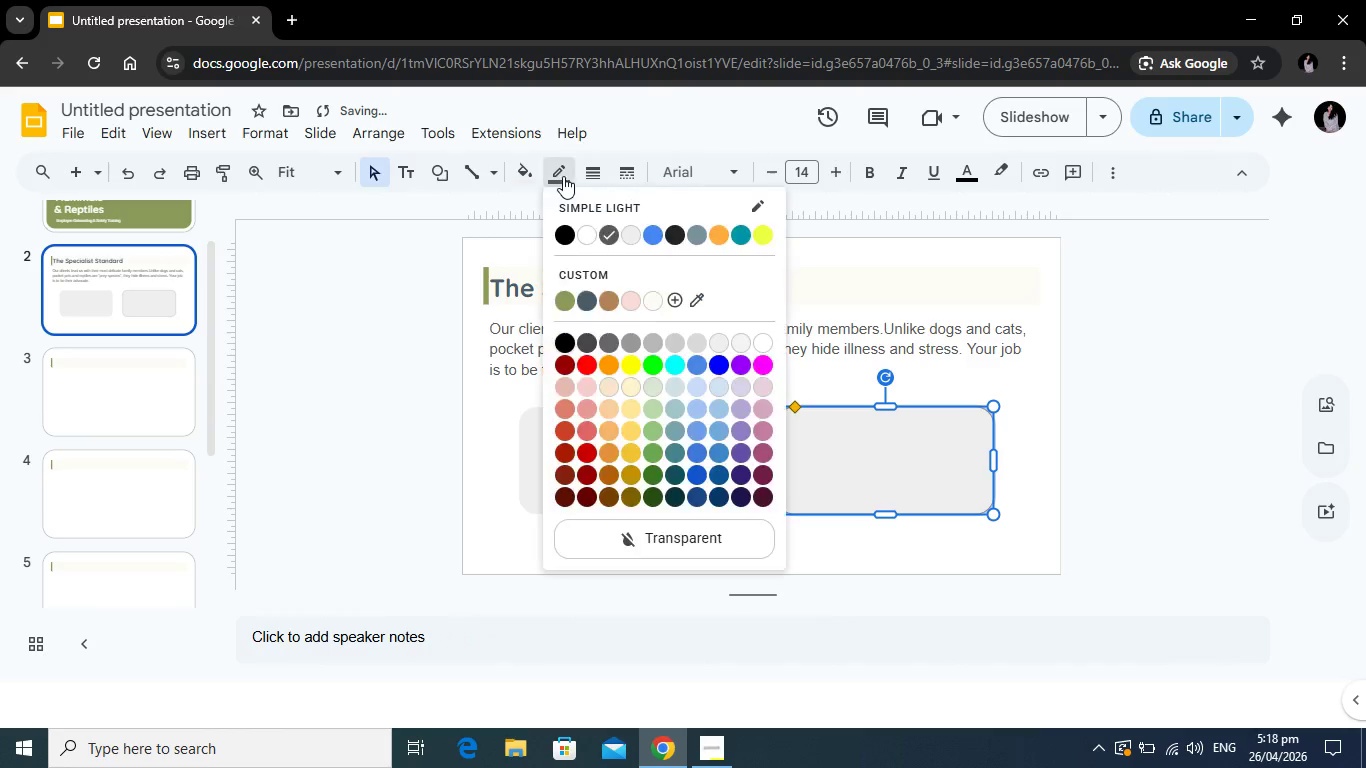 
left_click([563, 176])
 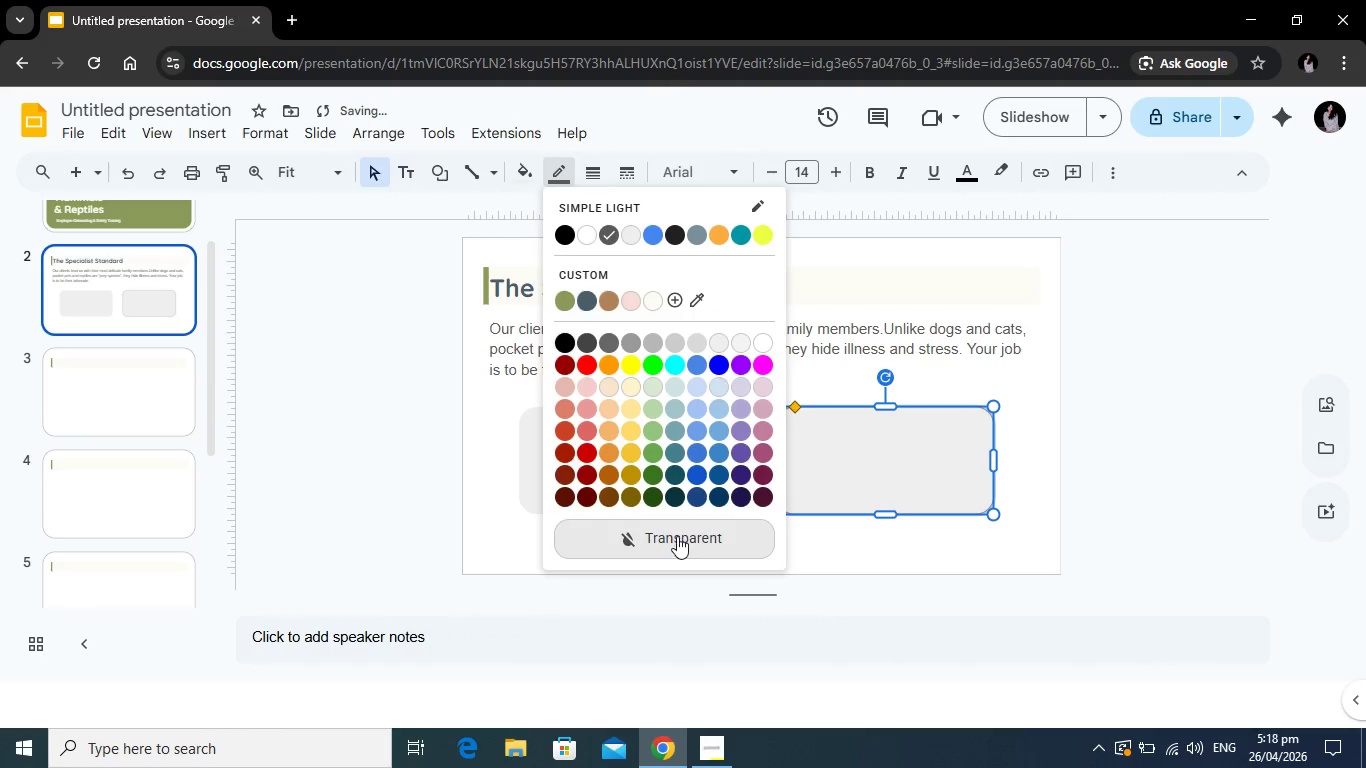 
left_click([677, 536])
 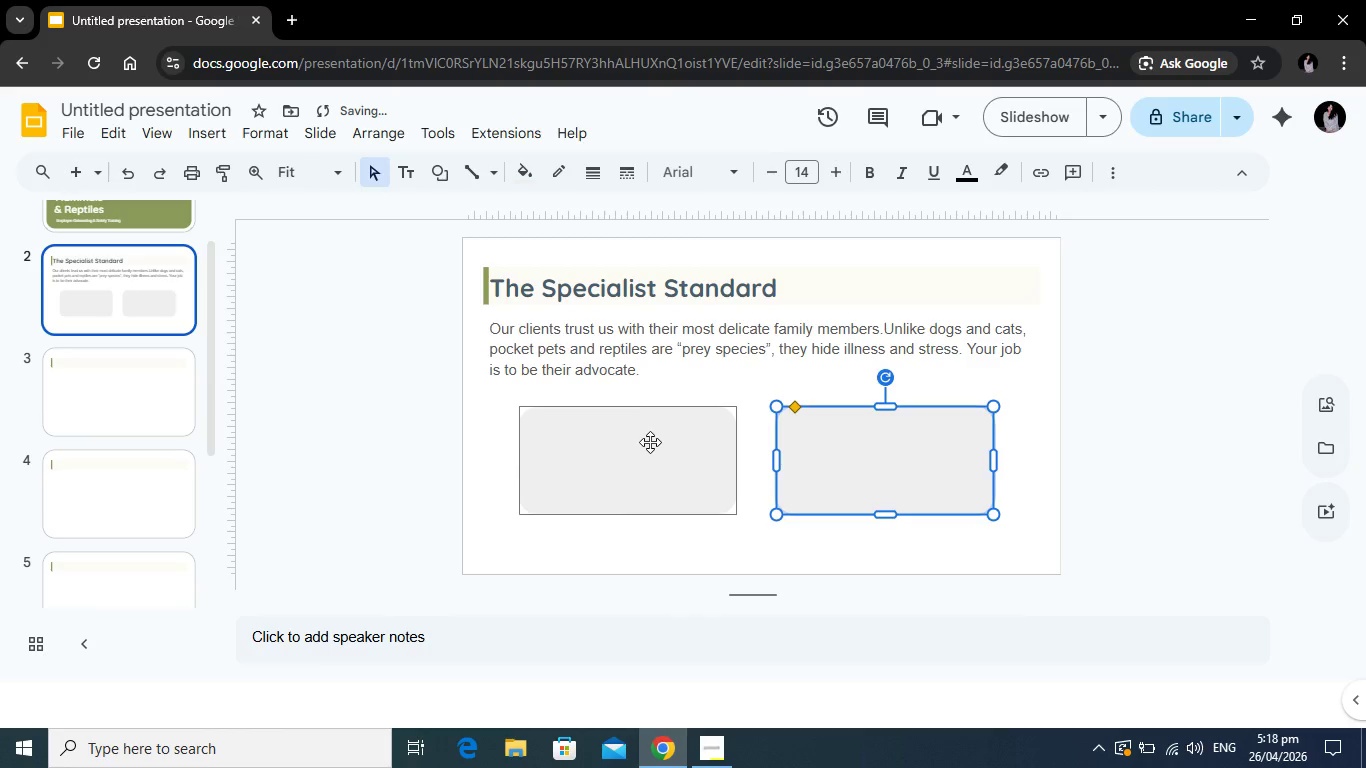 
left_click([650, 442])
 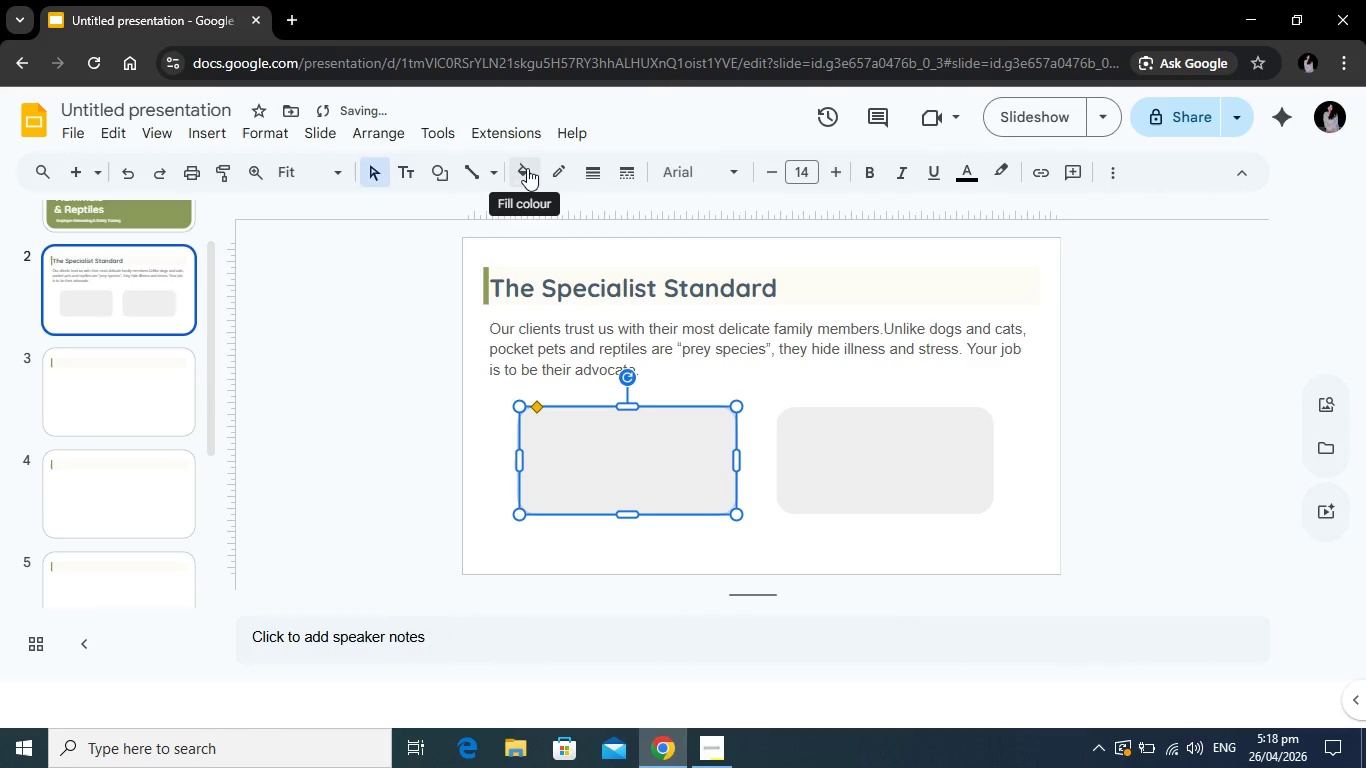 
left_click([526, 168])
 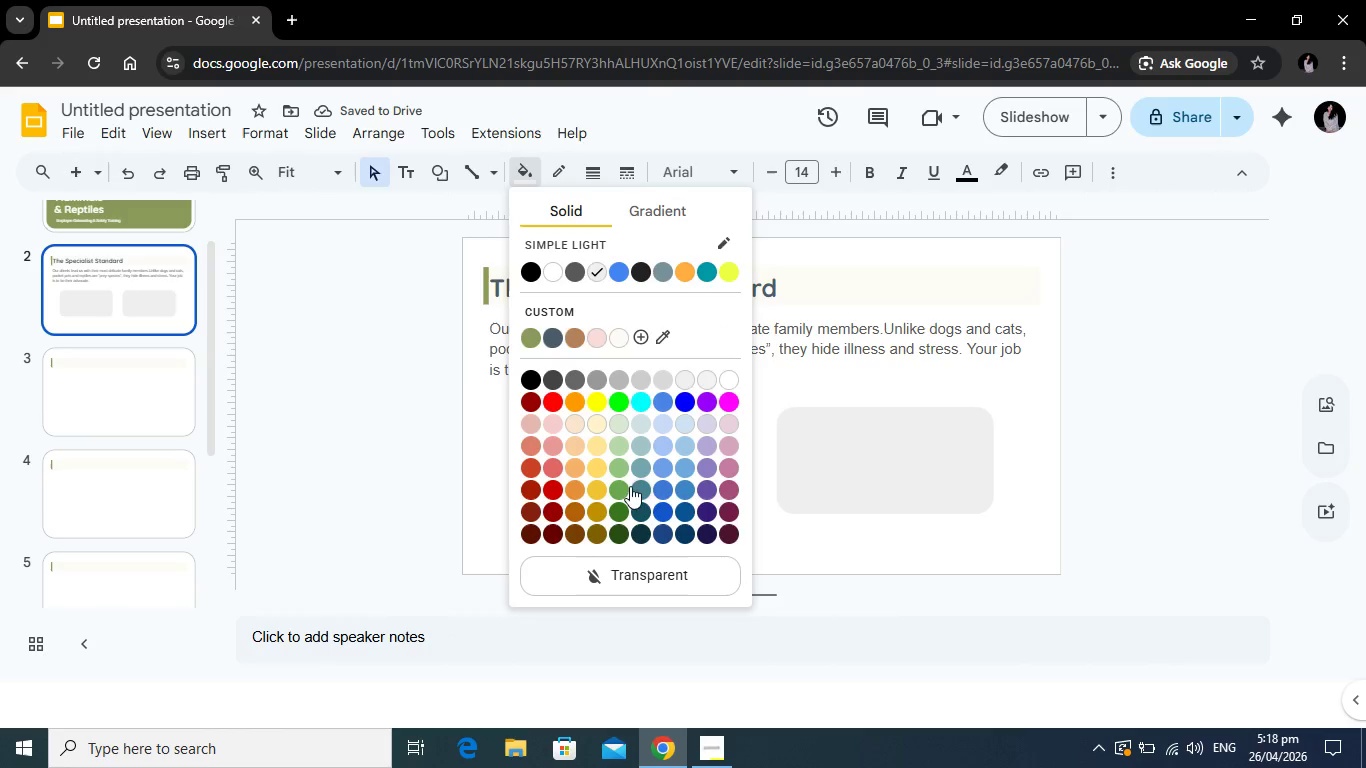 
left_click([620, 466])
 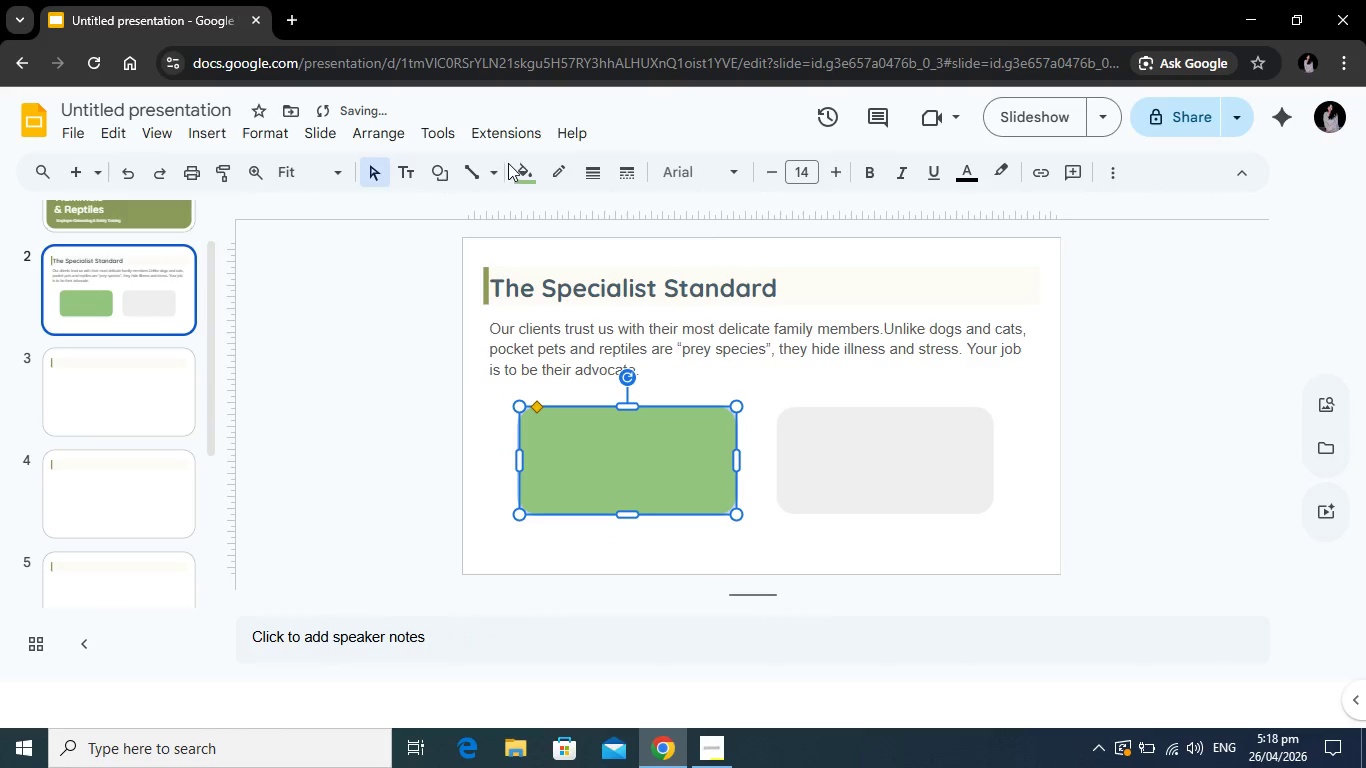 
left_click([523, 173])
 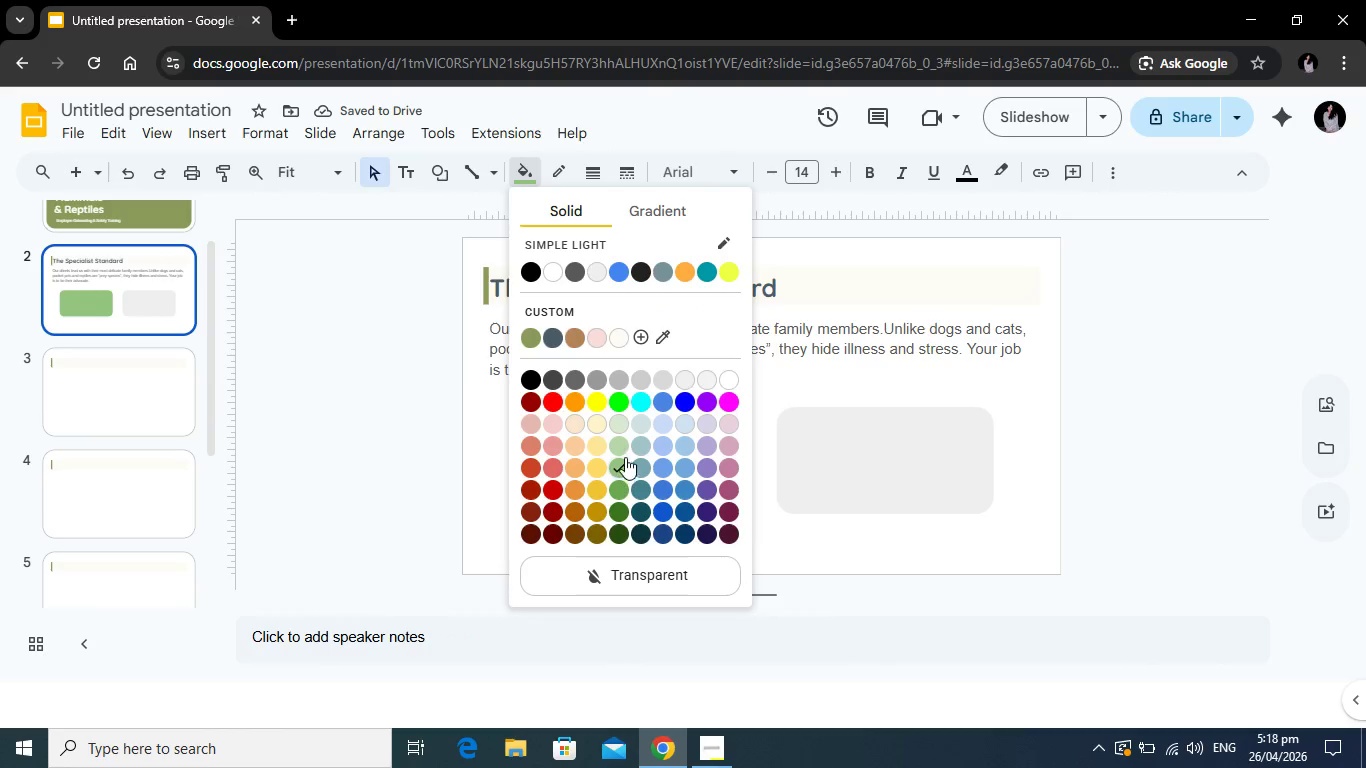 
left_click([622, 448])
 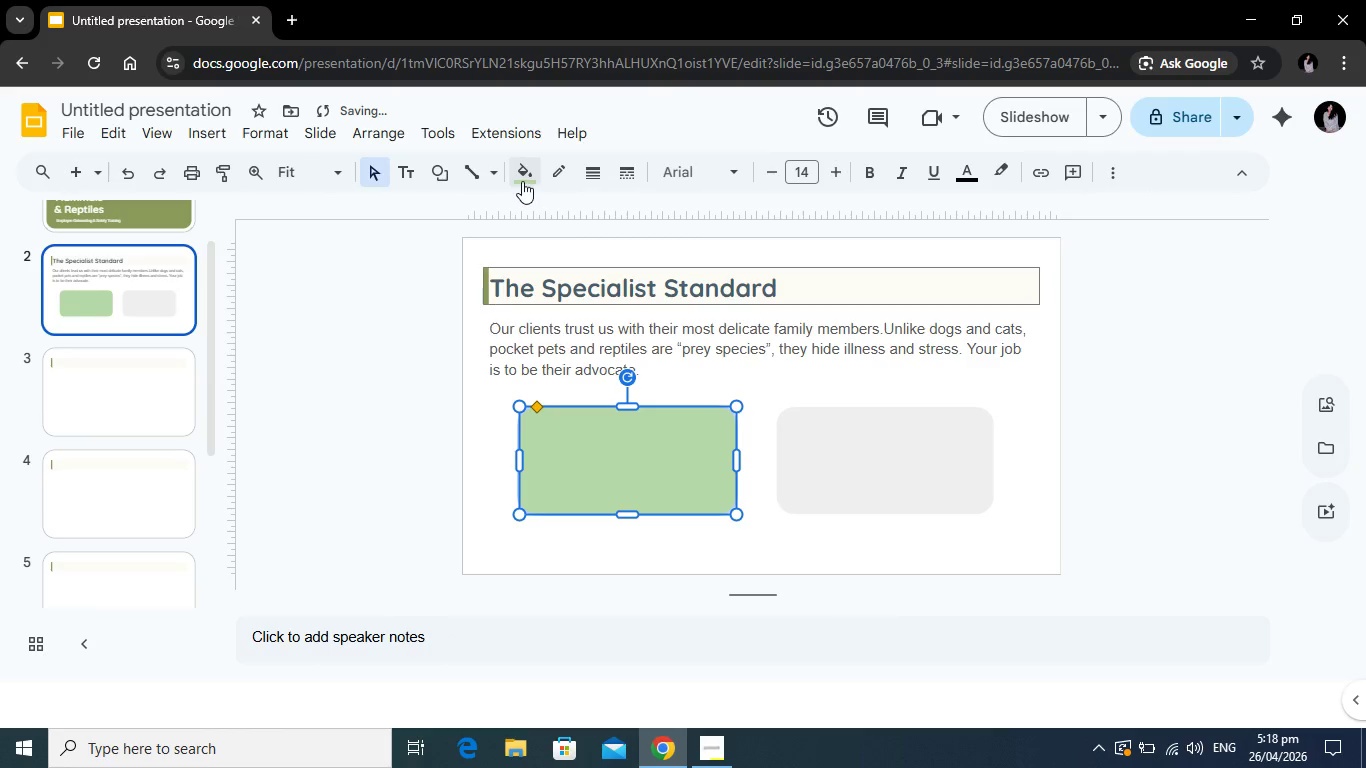 
left_click([519, 178])
 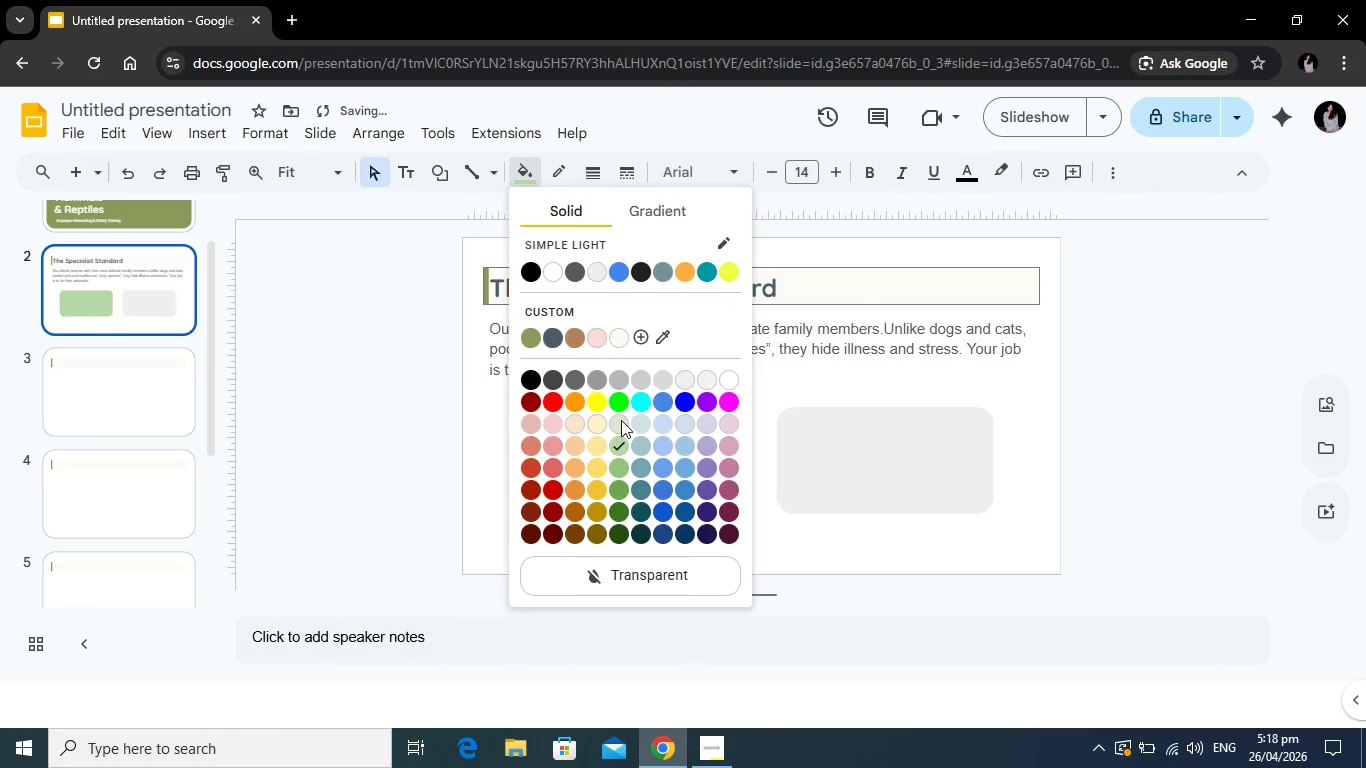 
left_click([621, 420])
 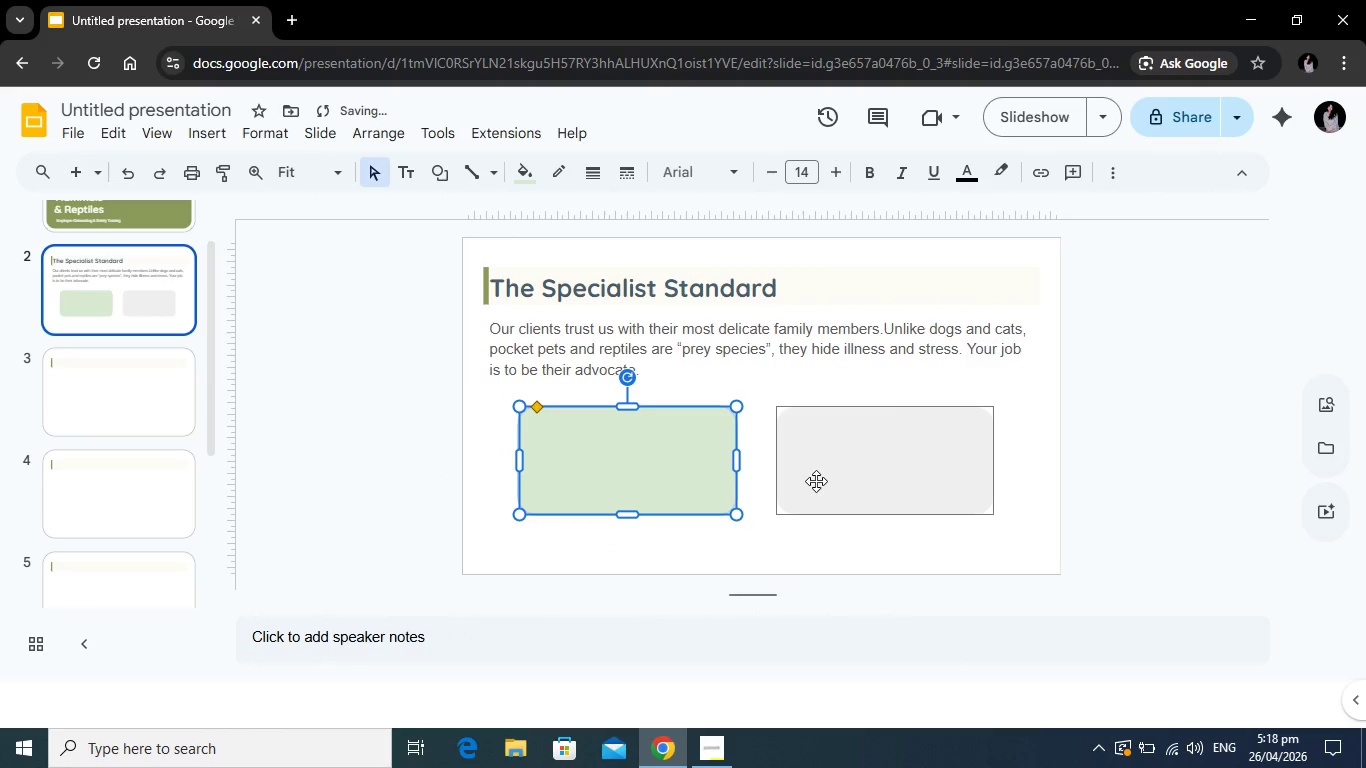 
left_click([901, 492])
 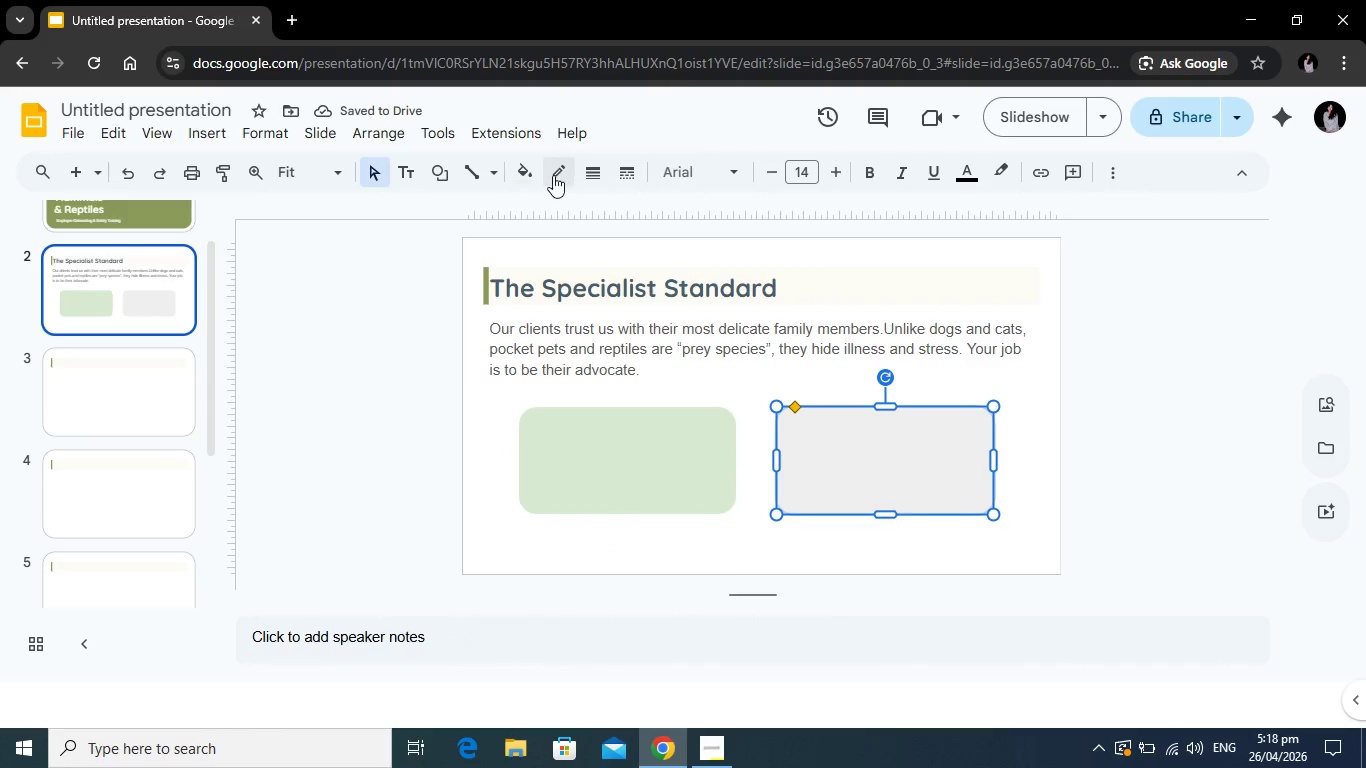 
left_click([524, 171])
 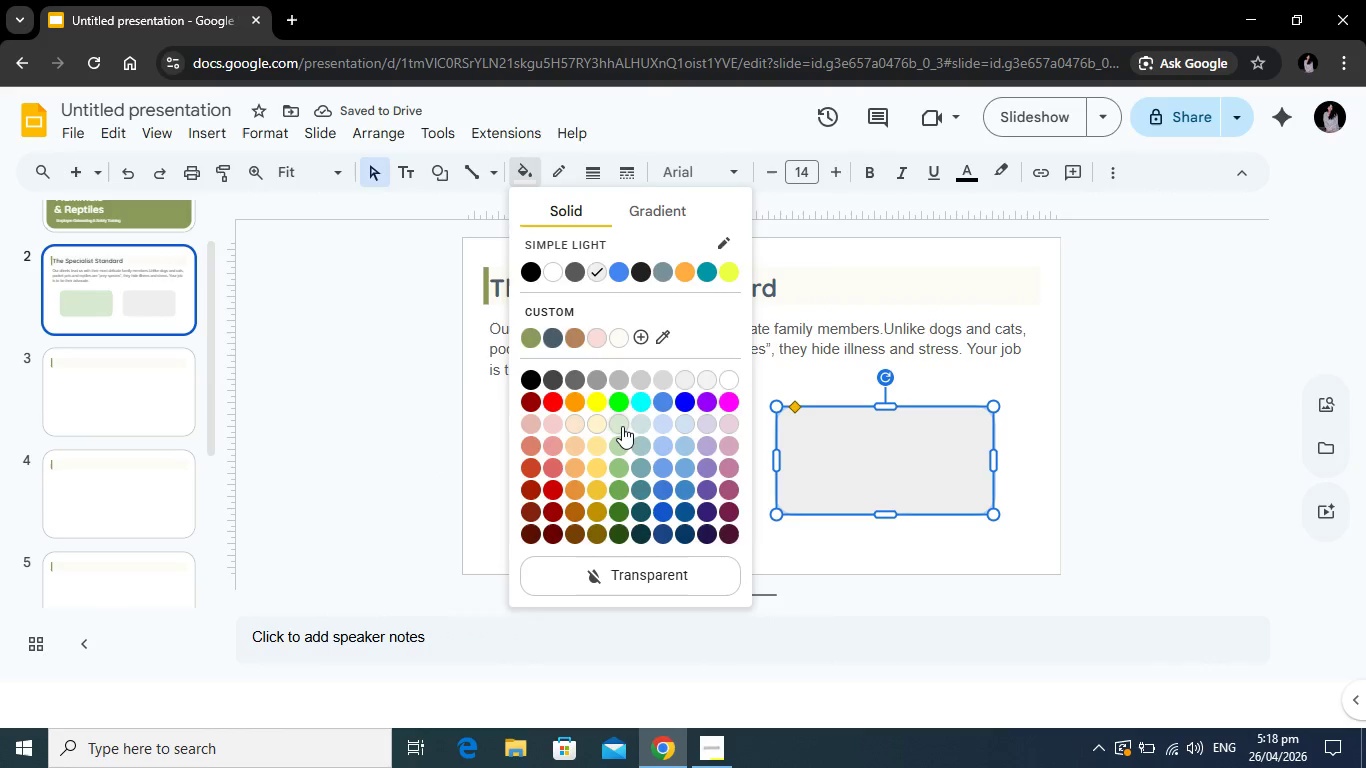 
left_click([619, 423])
 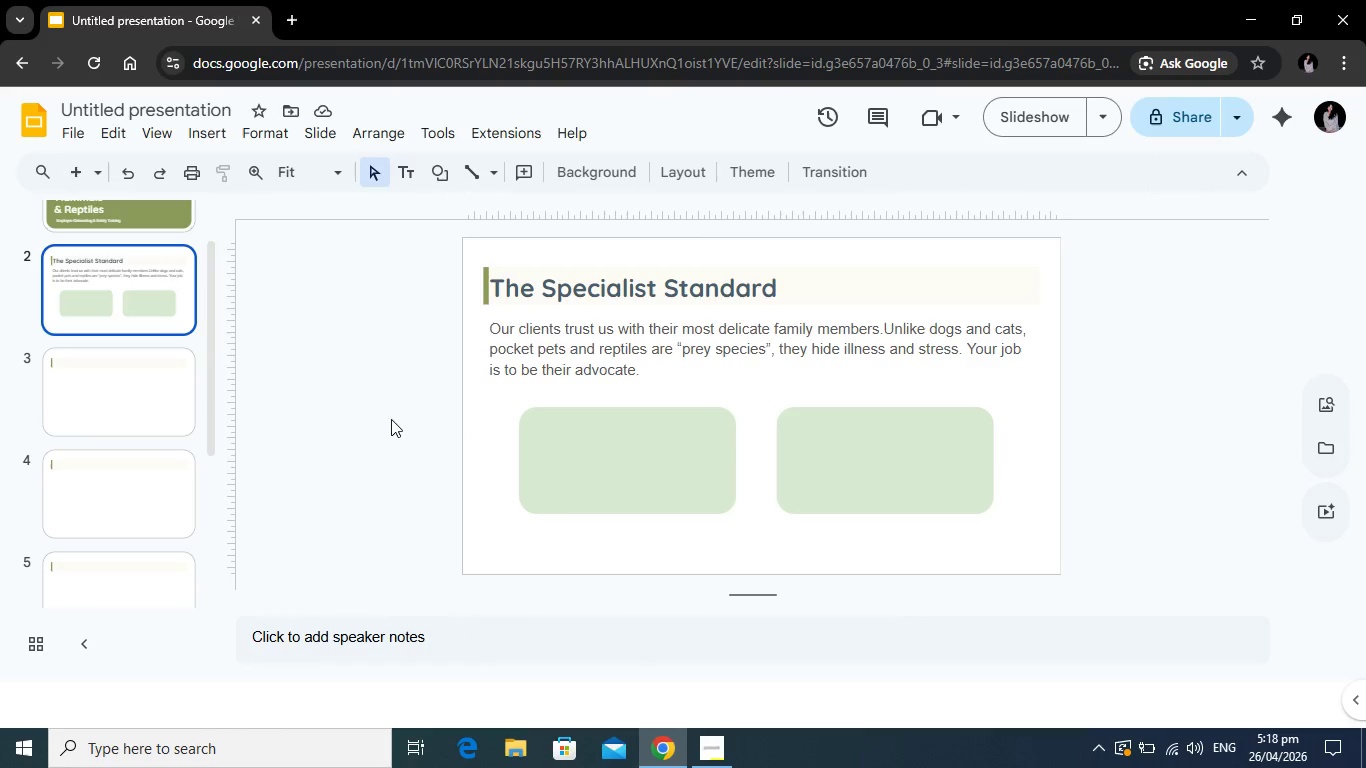 
wait(7.62)
 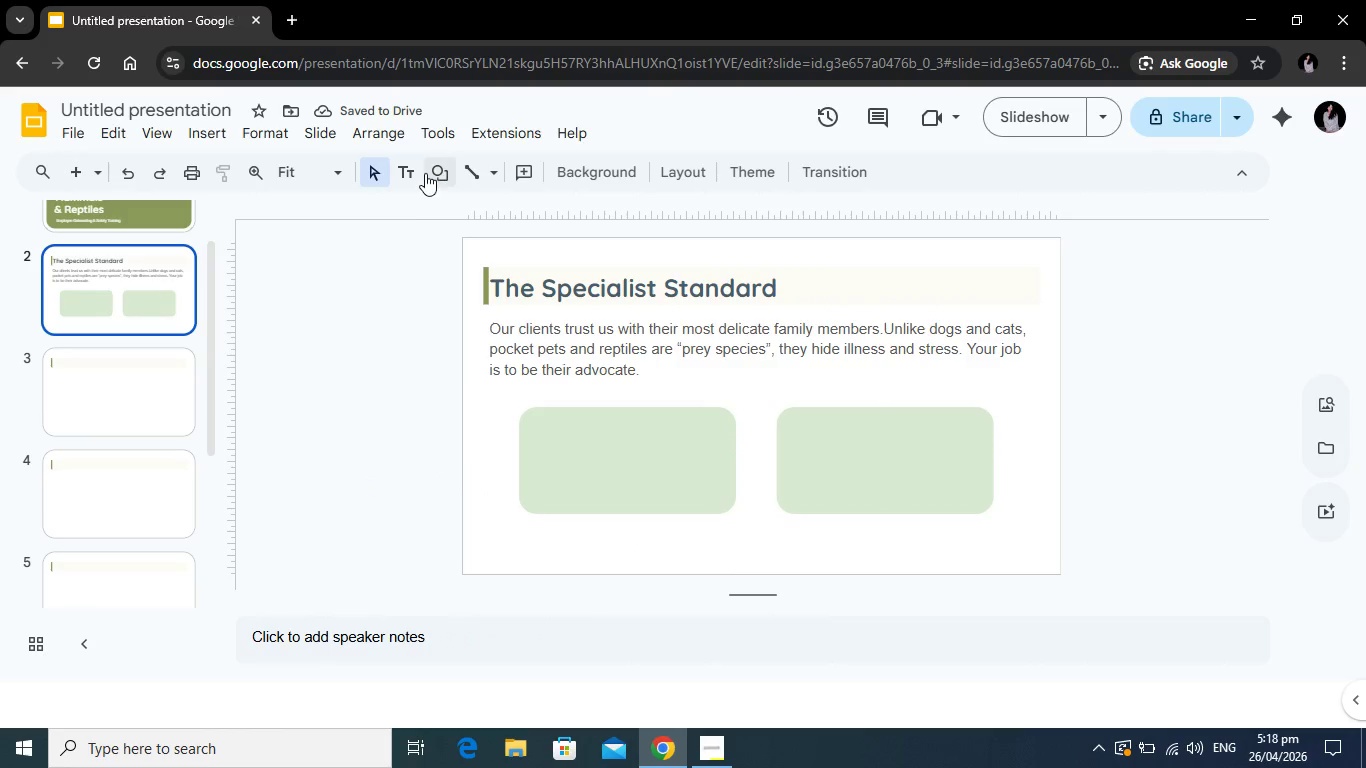 
left_click([439, 174])
 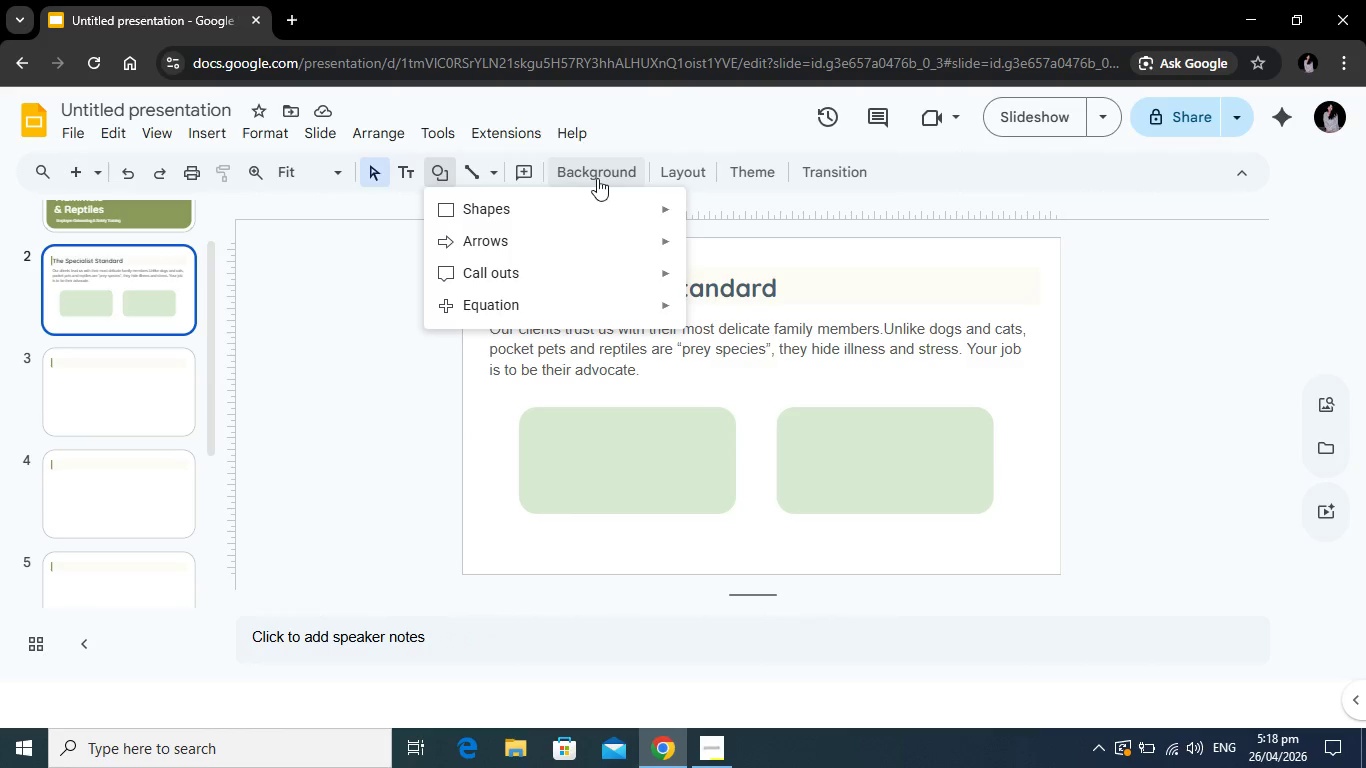 
left_click([597, 178])
 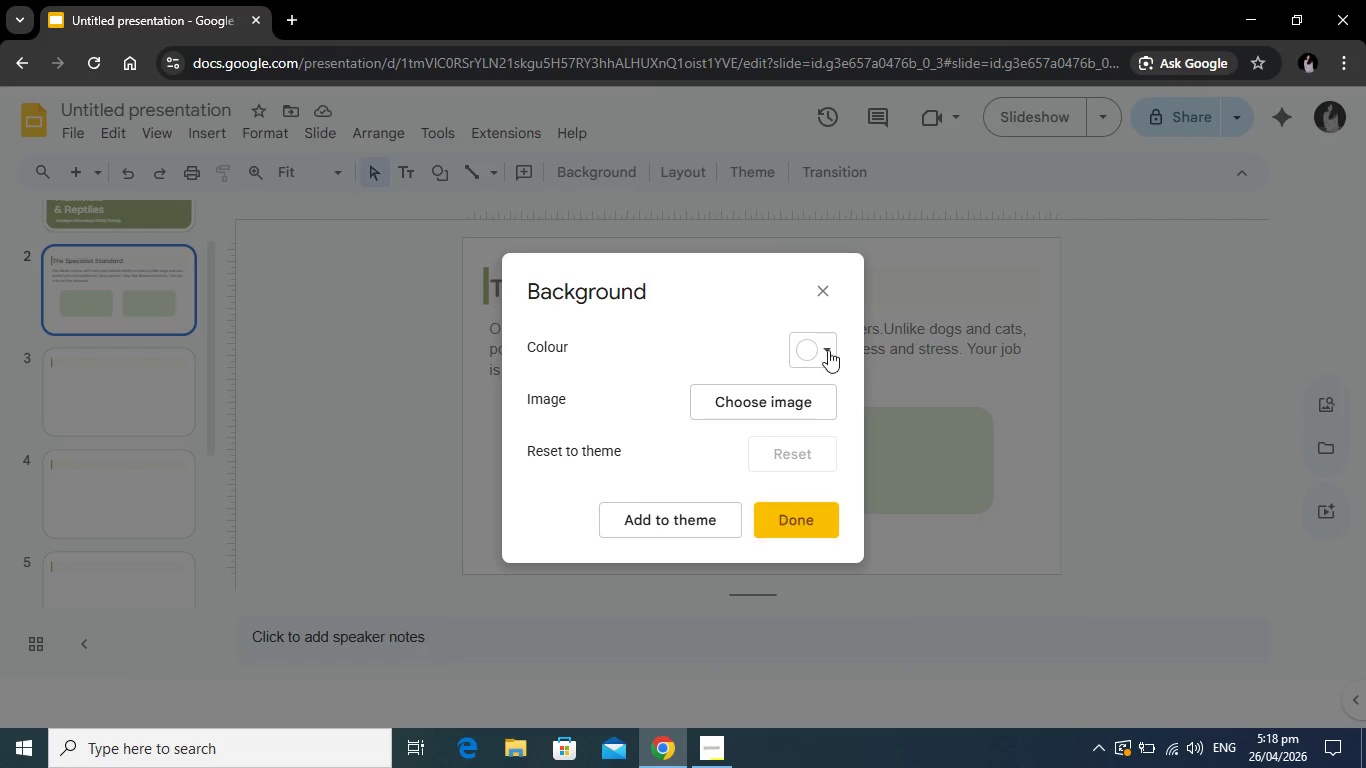 
left_click([827, 288])
 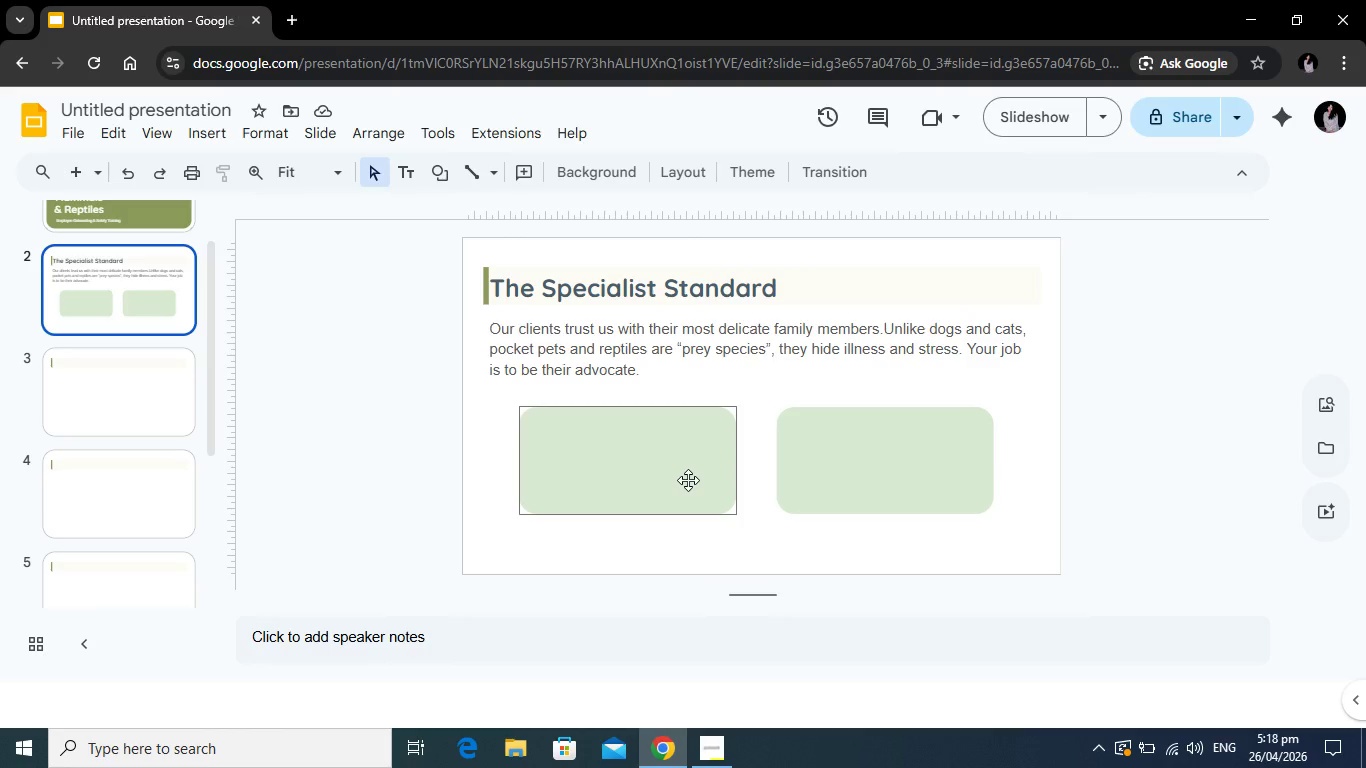 
left_click([688, 480])
 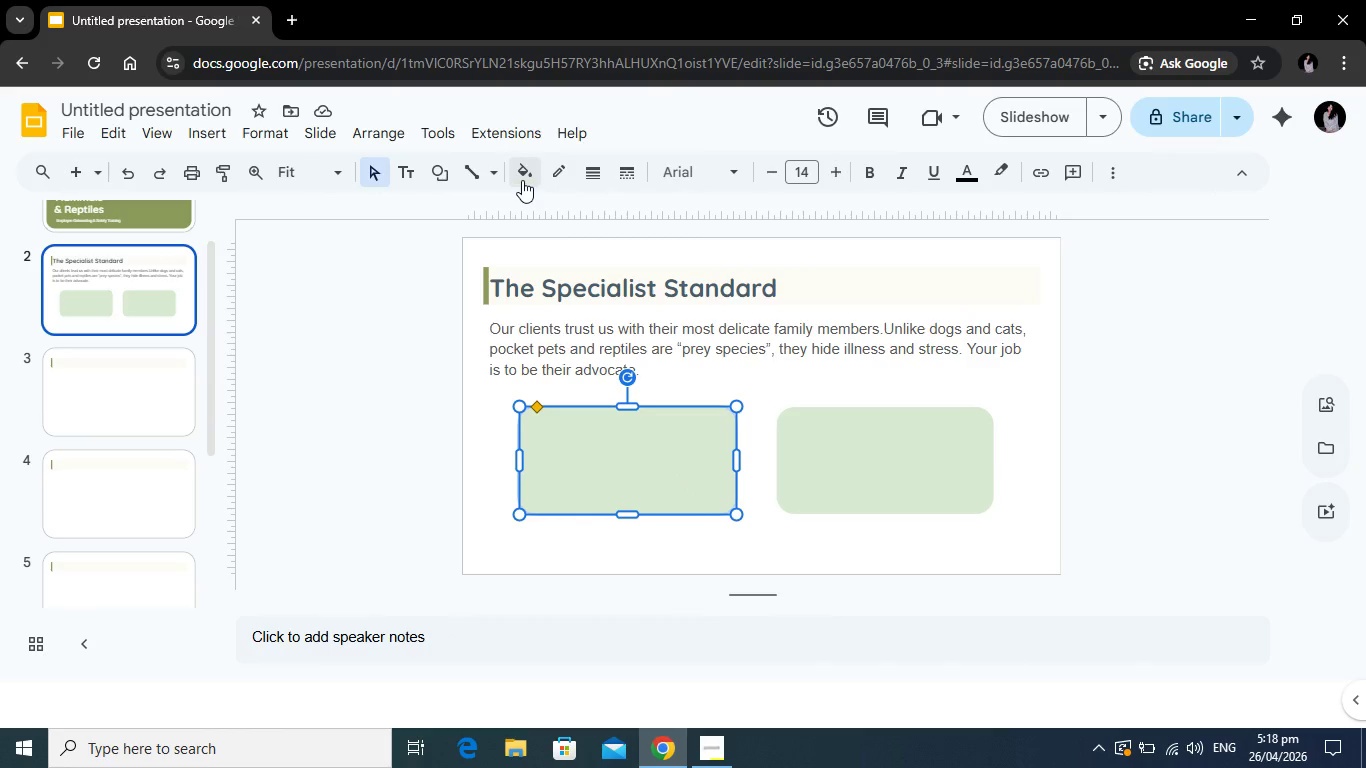 
left_click([522, 180])
 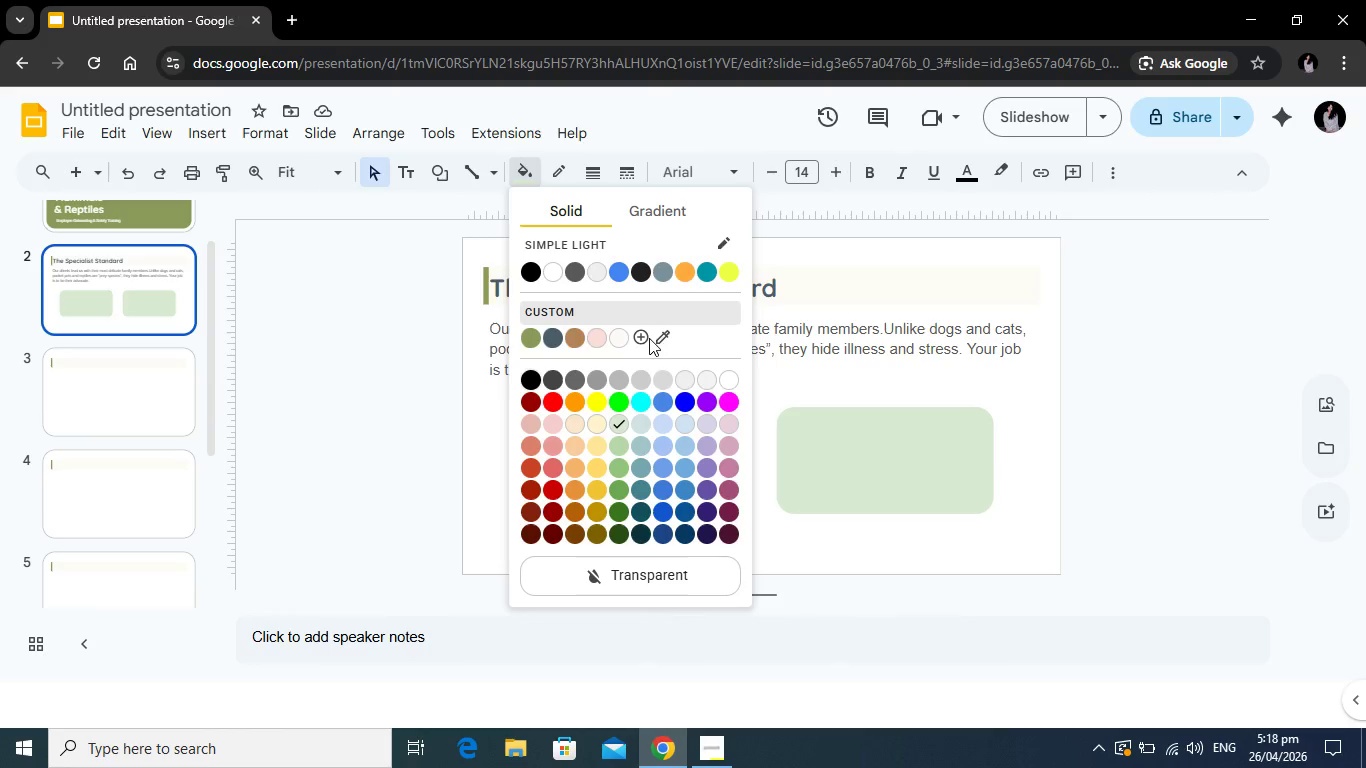 
left_click([641, 337])
 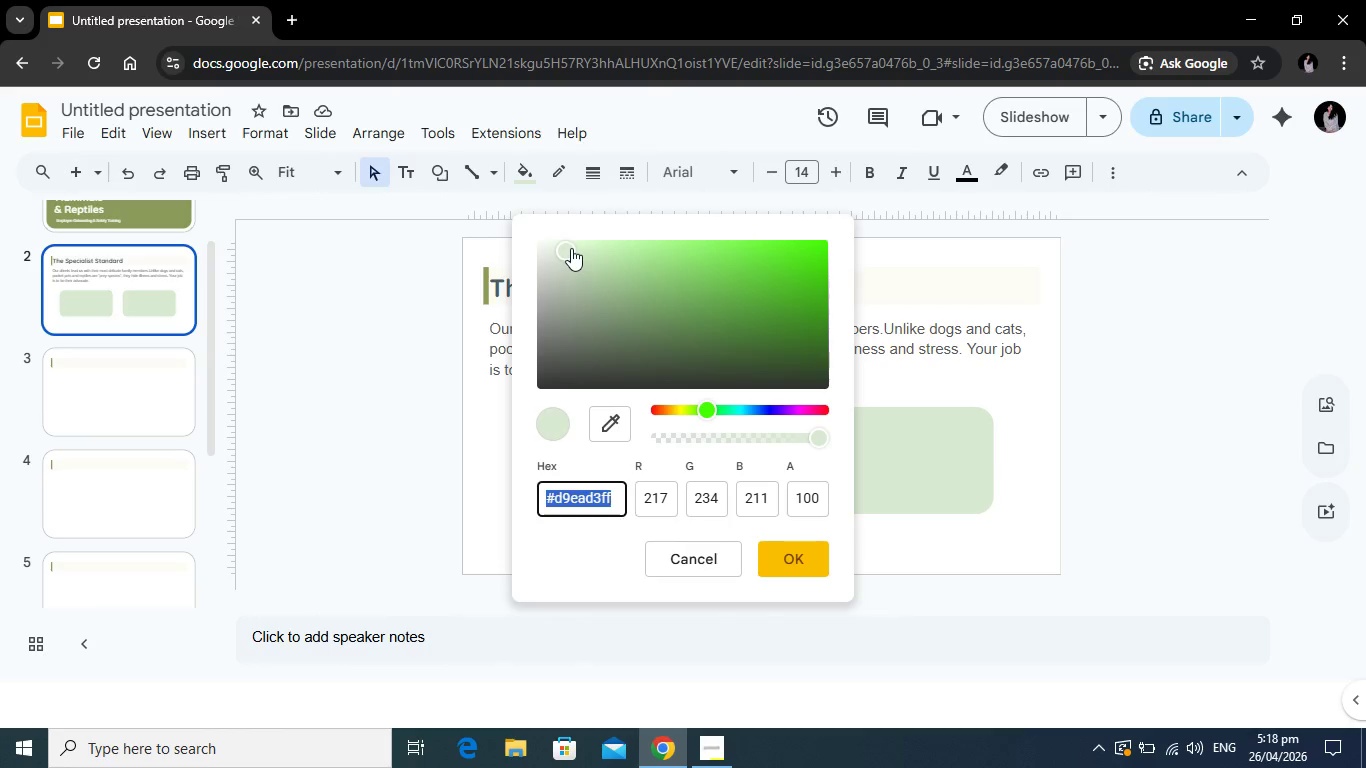 
left_click_drag(start_coordinate=[571, 248], to_coordinate=[579, 252])
 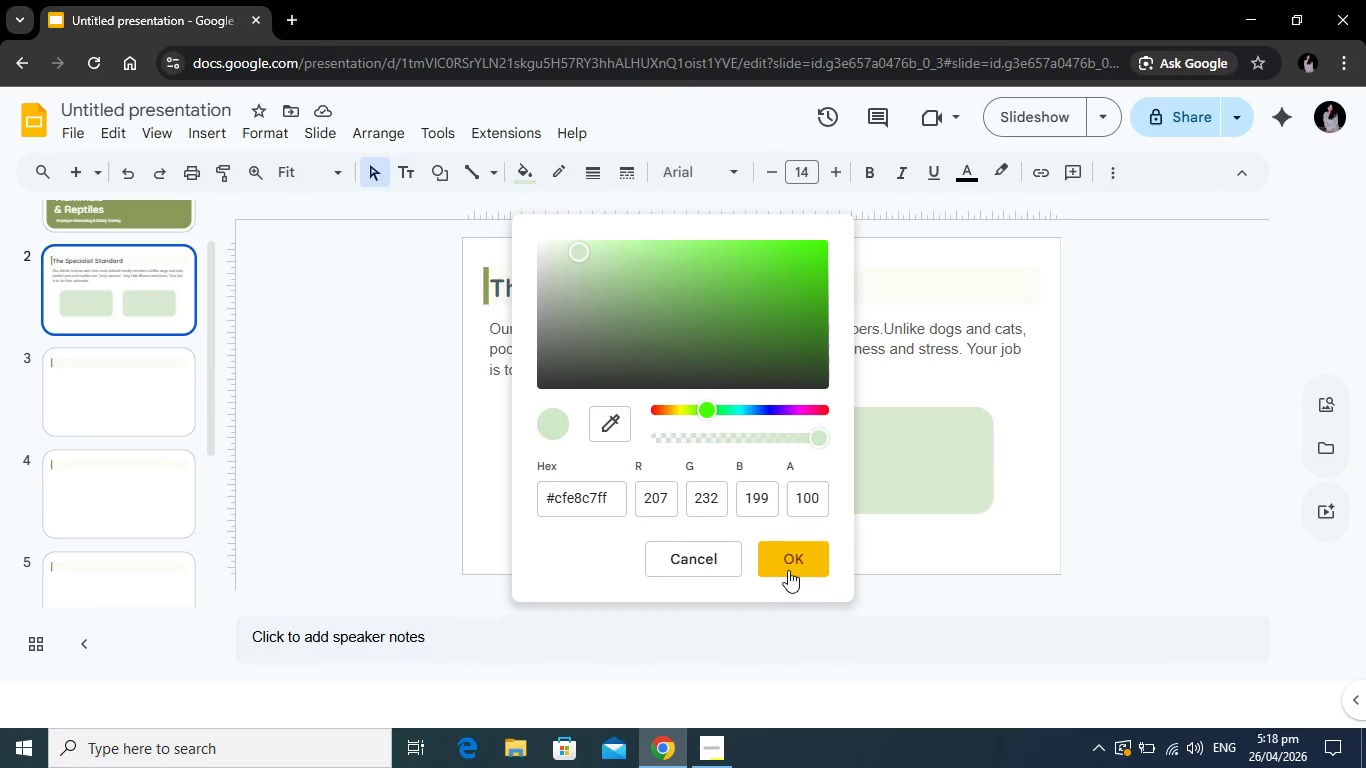 
left_click([794, 565])
 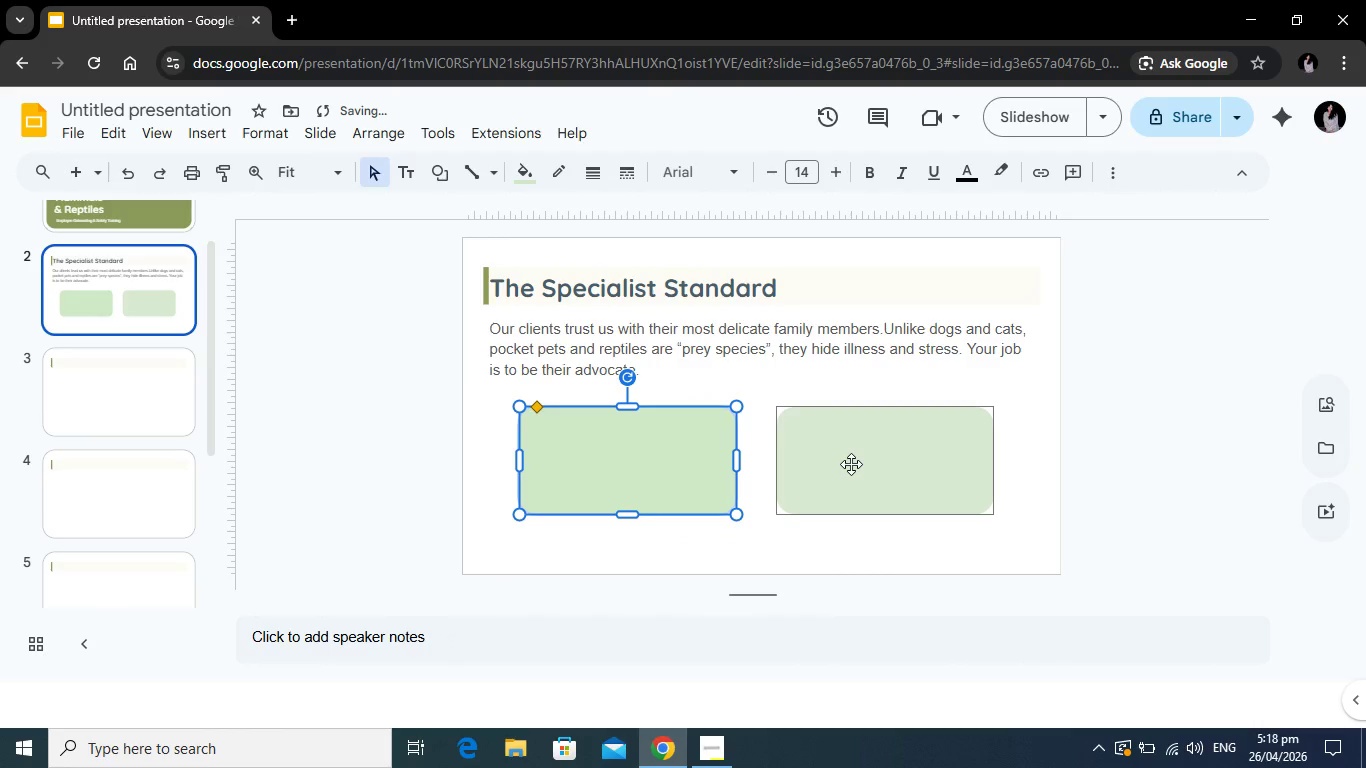 
left_click([851, 463])
 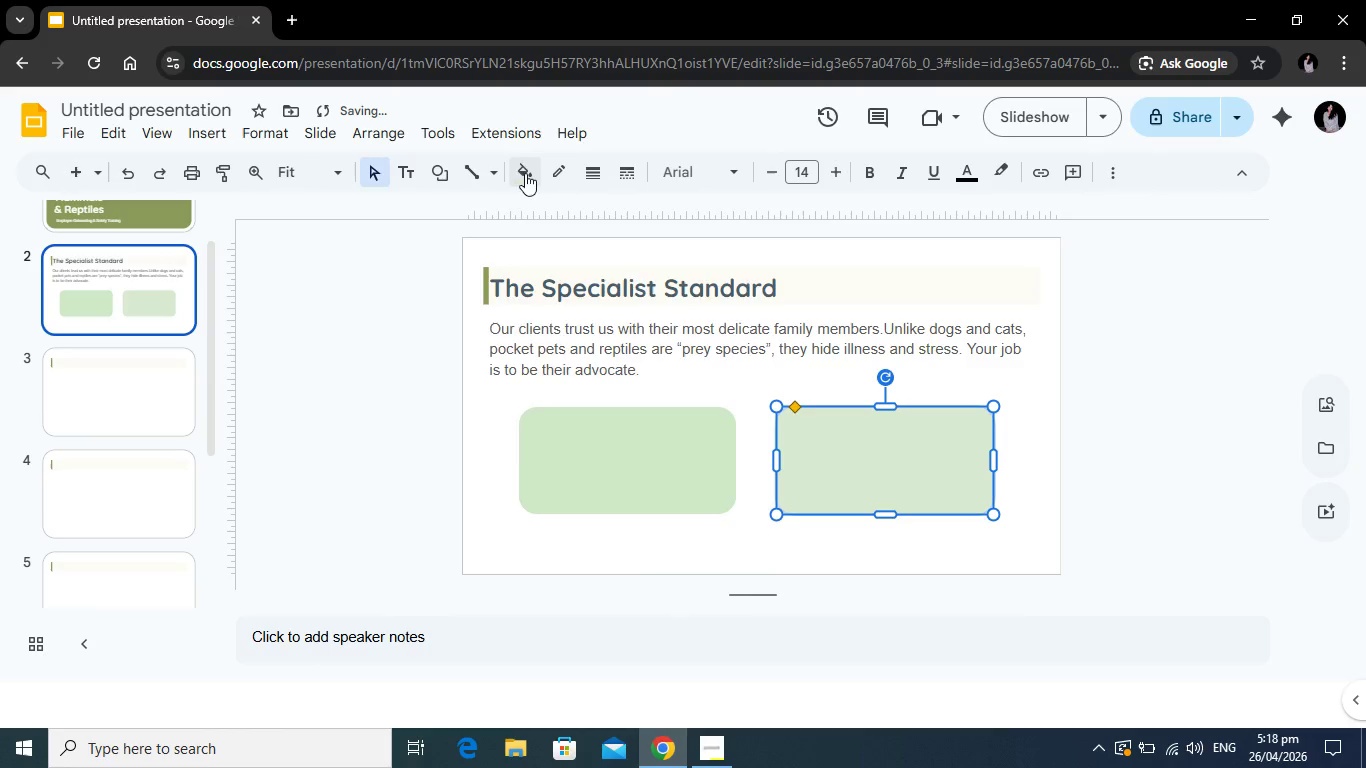 
left_click([525, 171])
 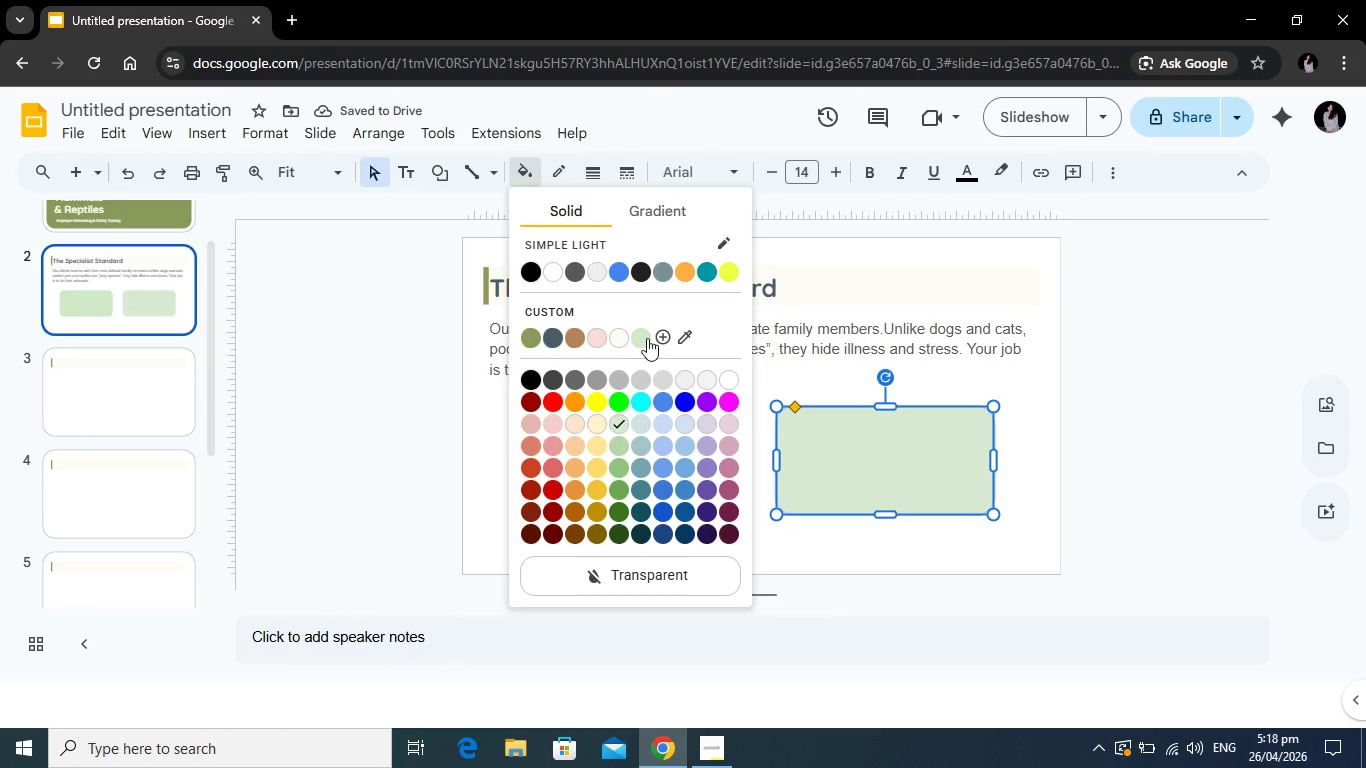 
left_click([647, 338])
 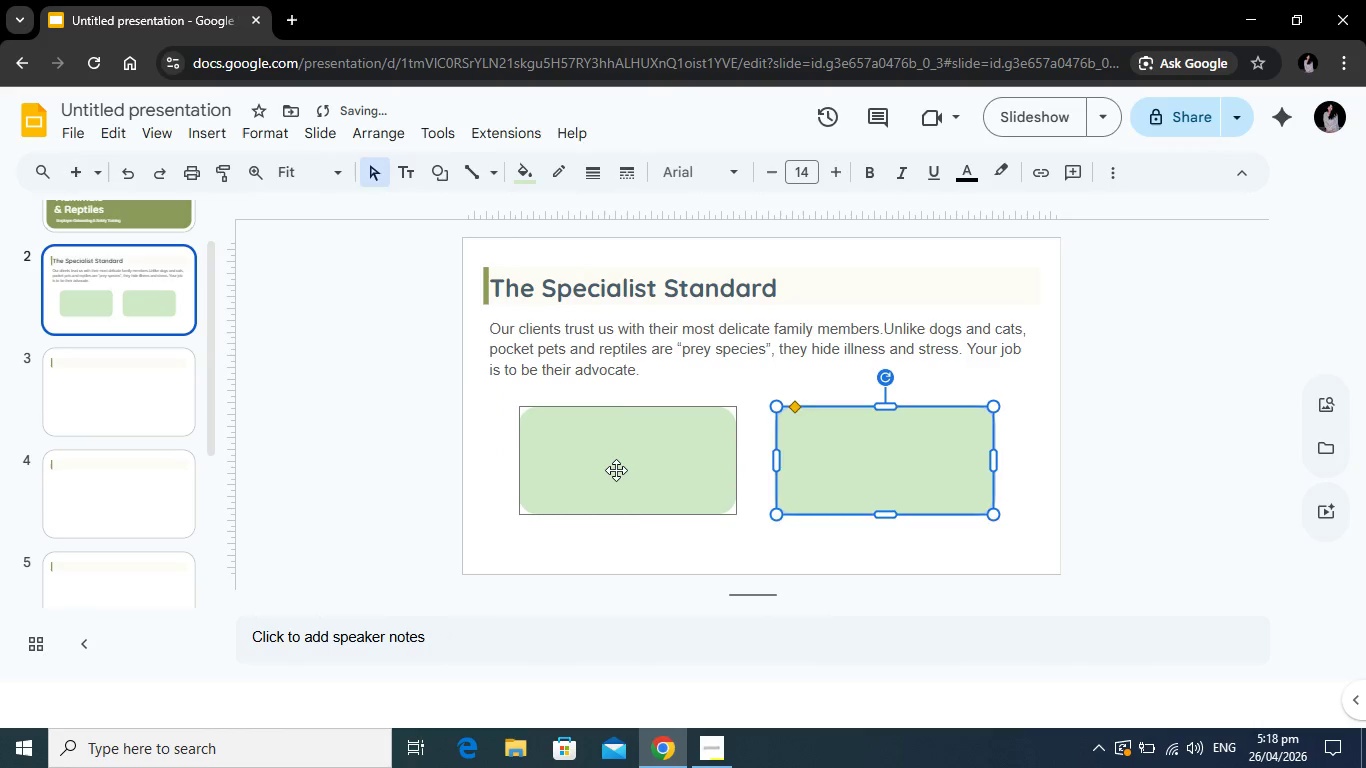 
left_click([616, 470])
 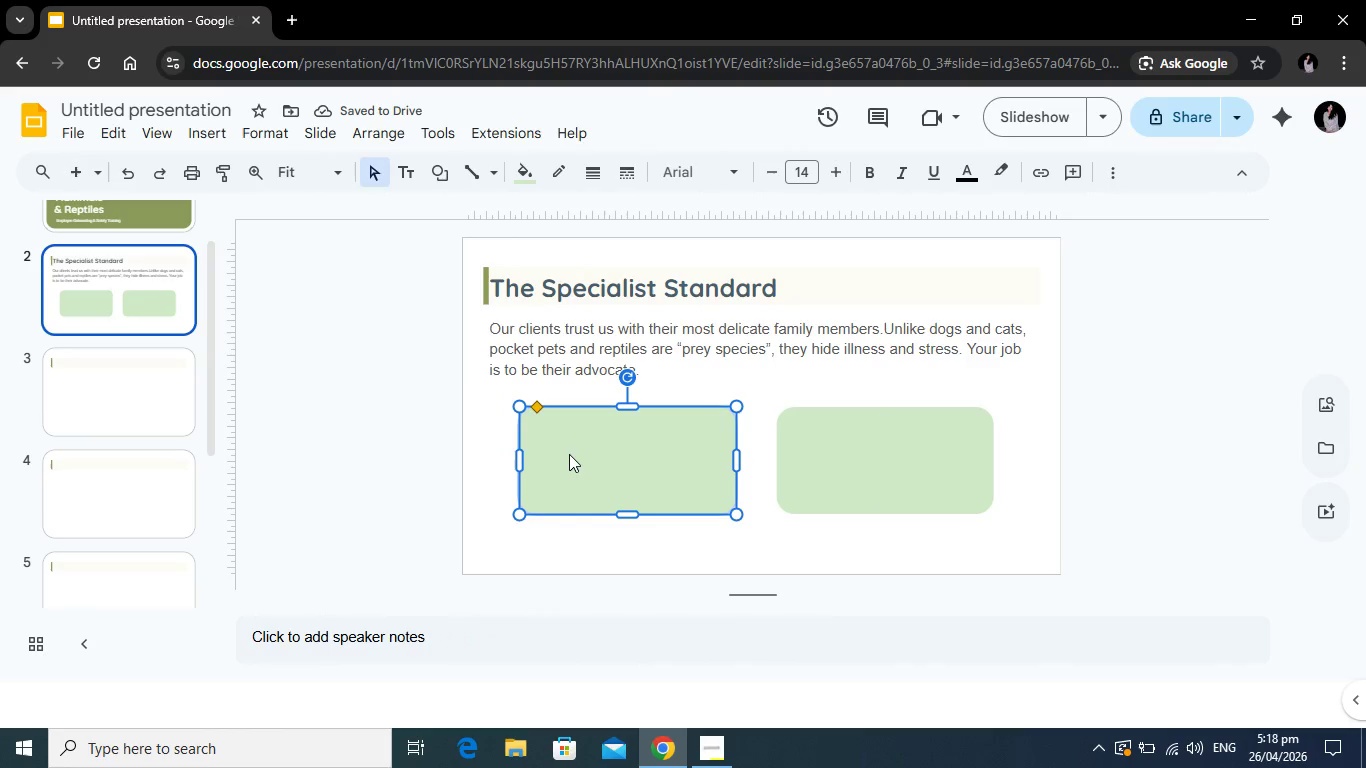 
key(Shift+ShiftRight)
 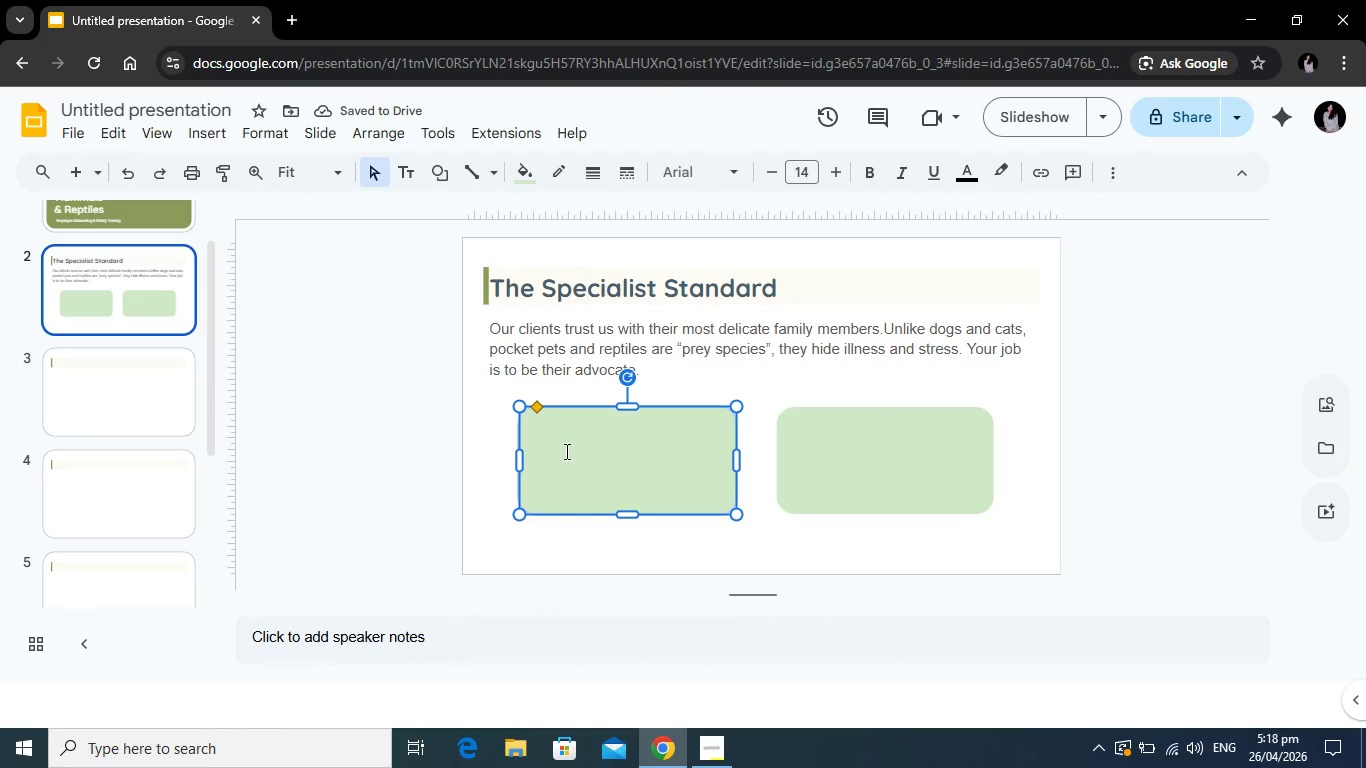 
key(Shift+P)
 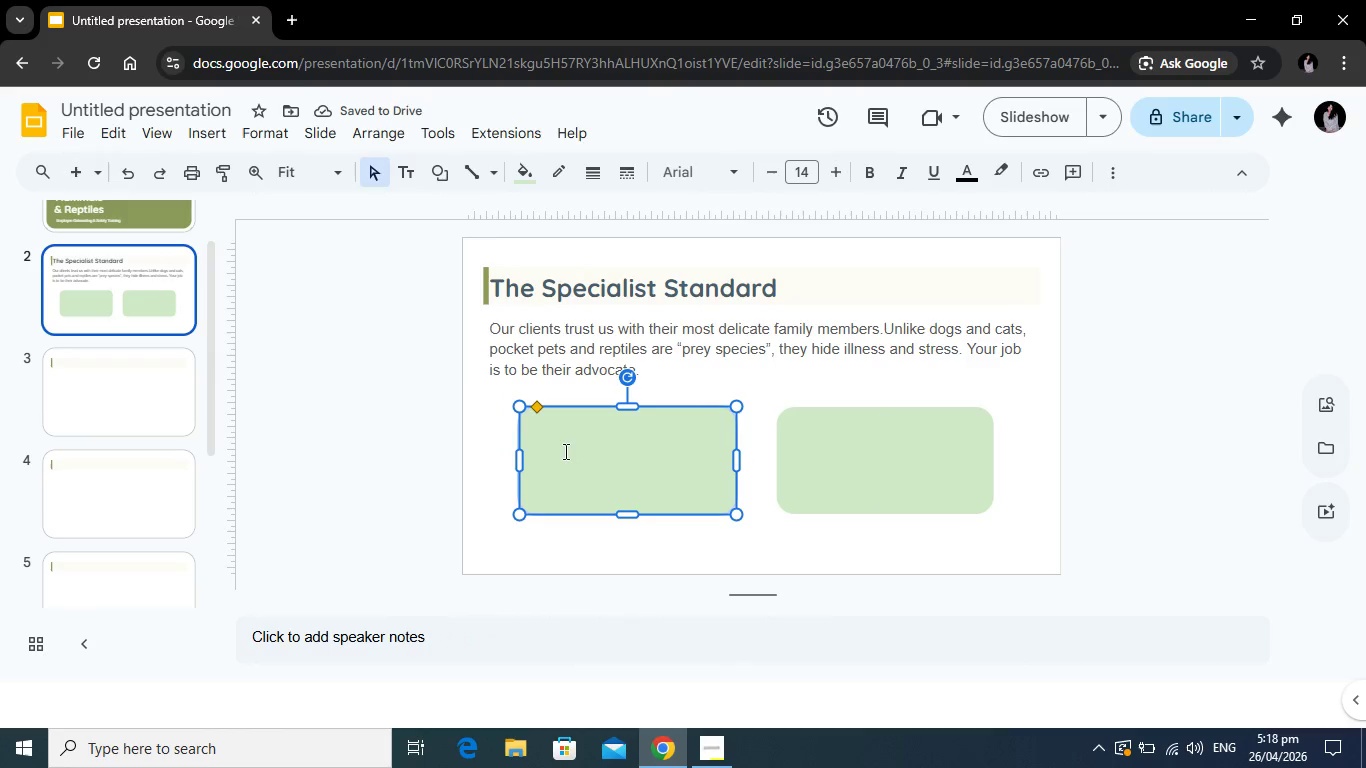 
type(recision)
 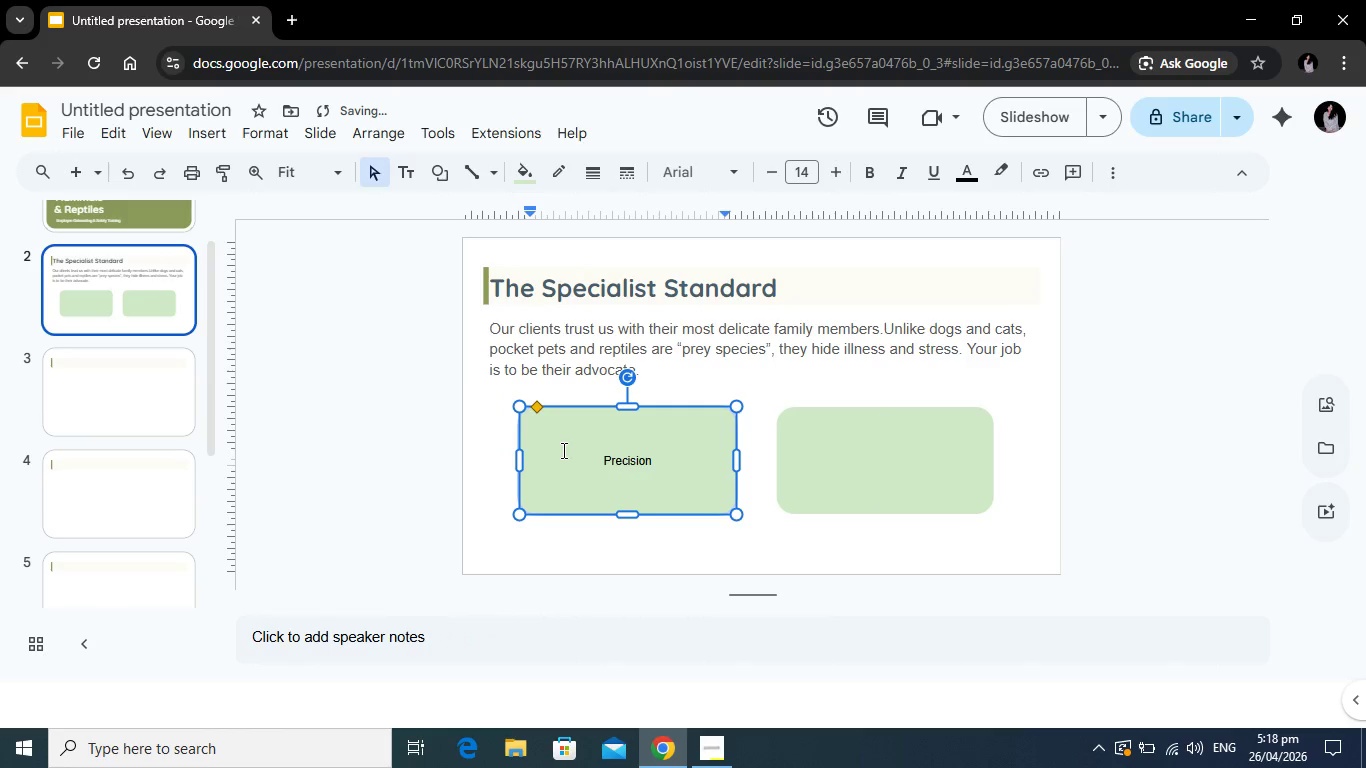 
key(Enter)
 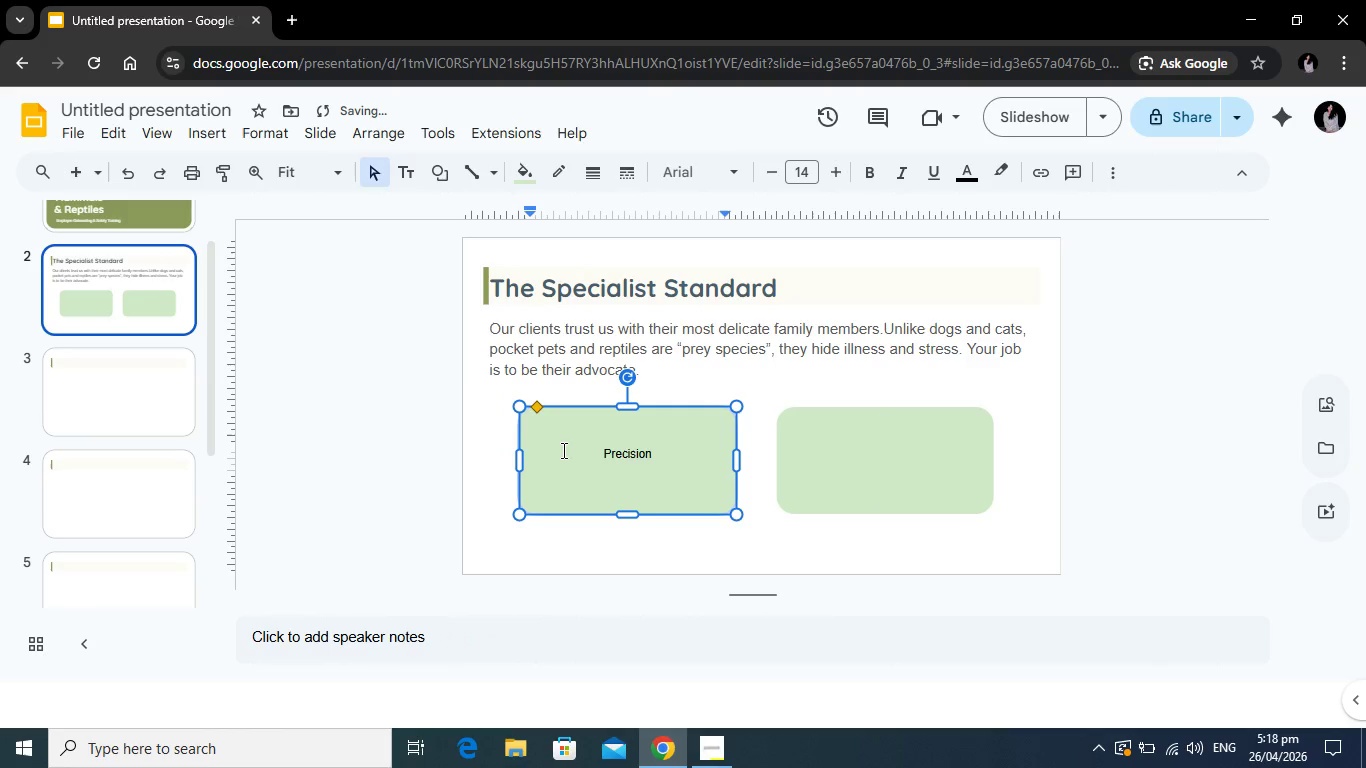 
key(Enter)
 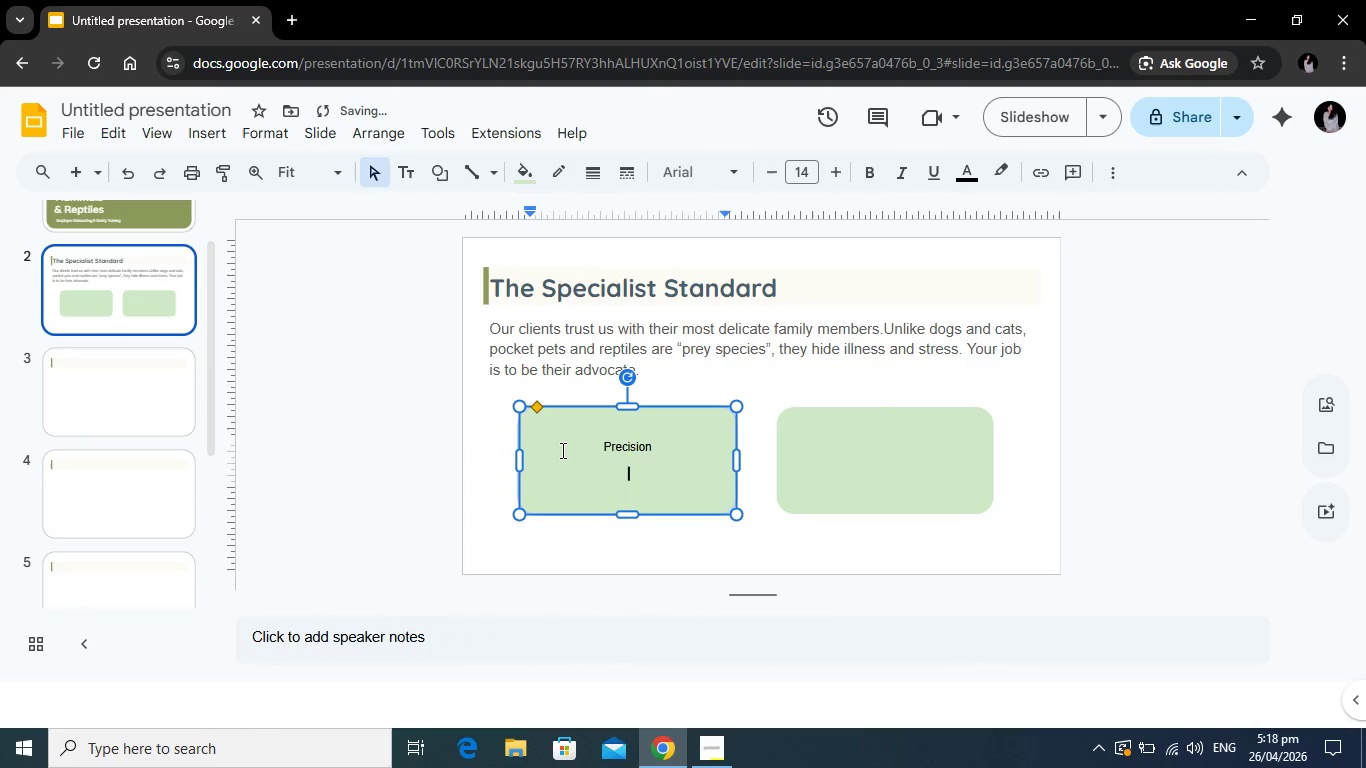 
type(Specific diets and micro-climates are non-negotiable)
 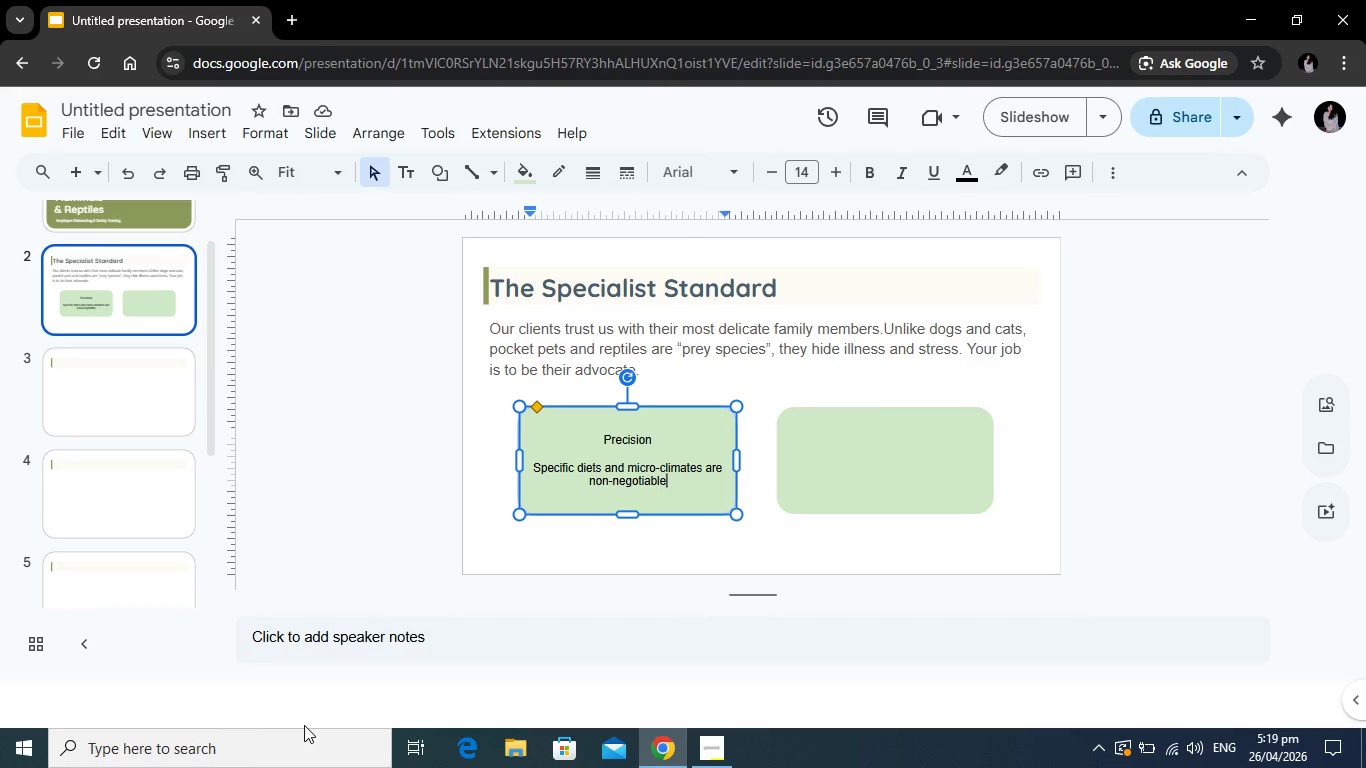 
wait(12.33)
 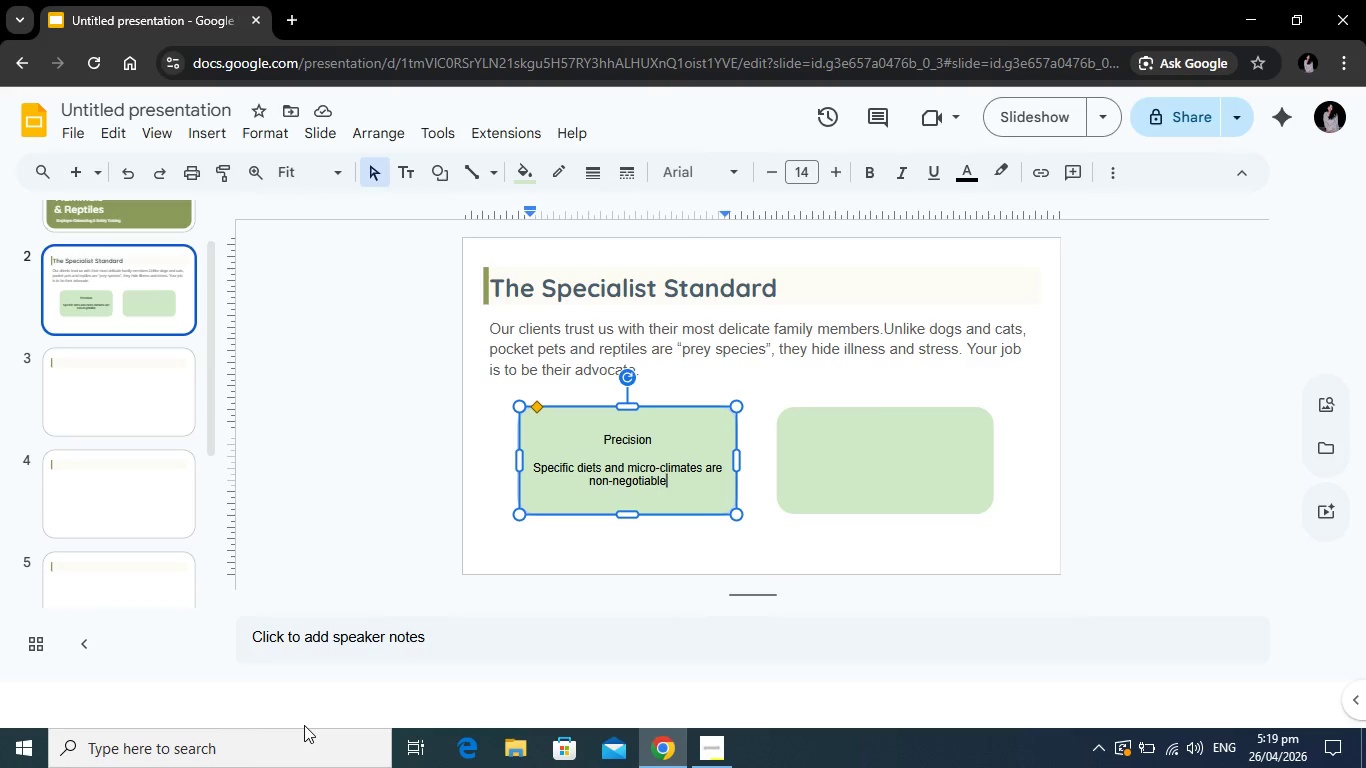 
left_click([885, 466])
 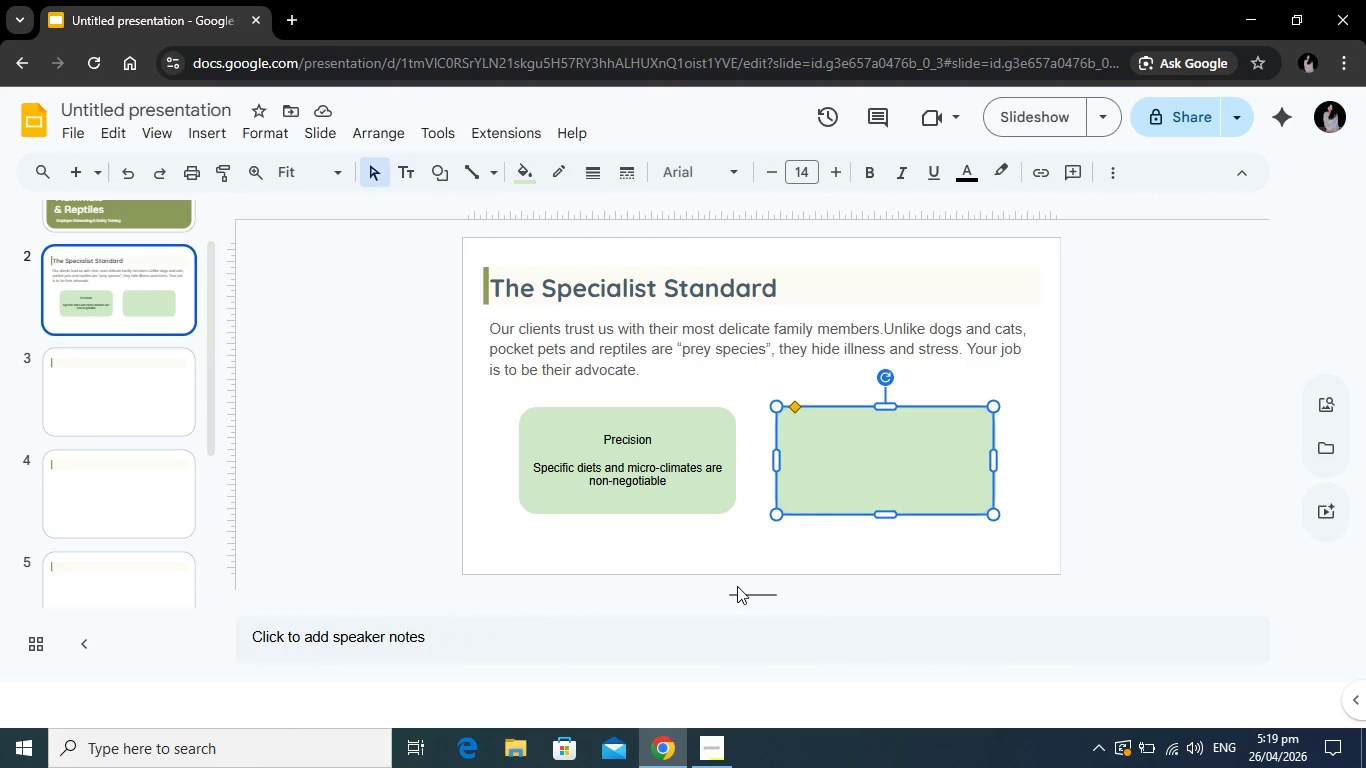 
type(Safety)
 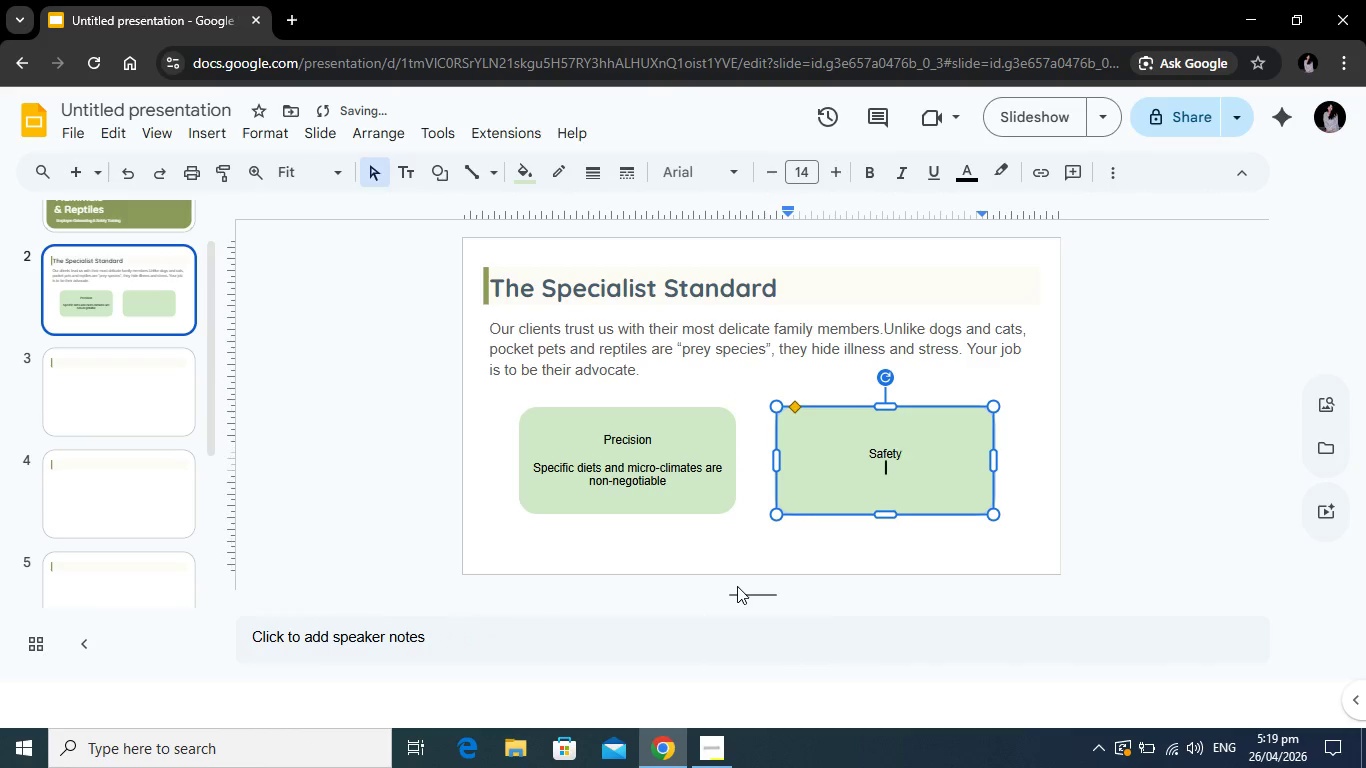 
key(Enter)
 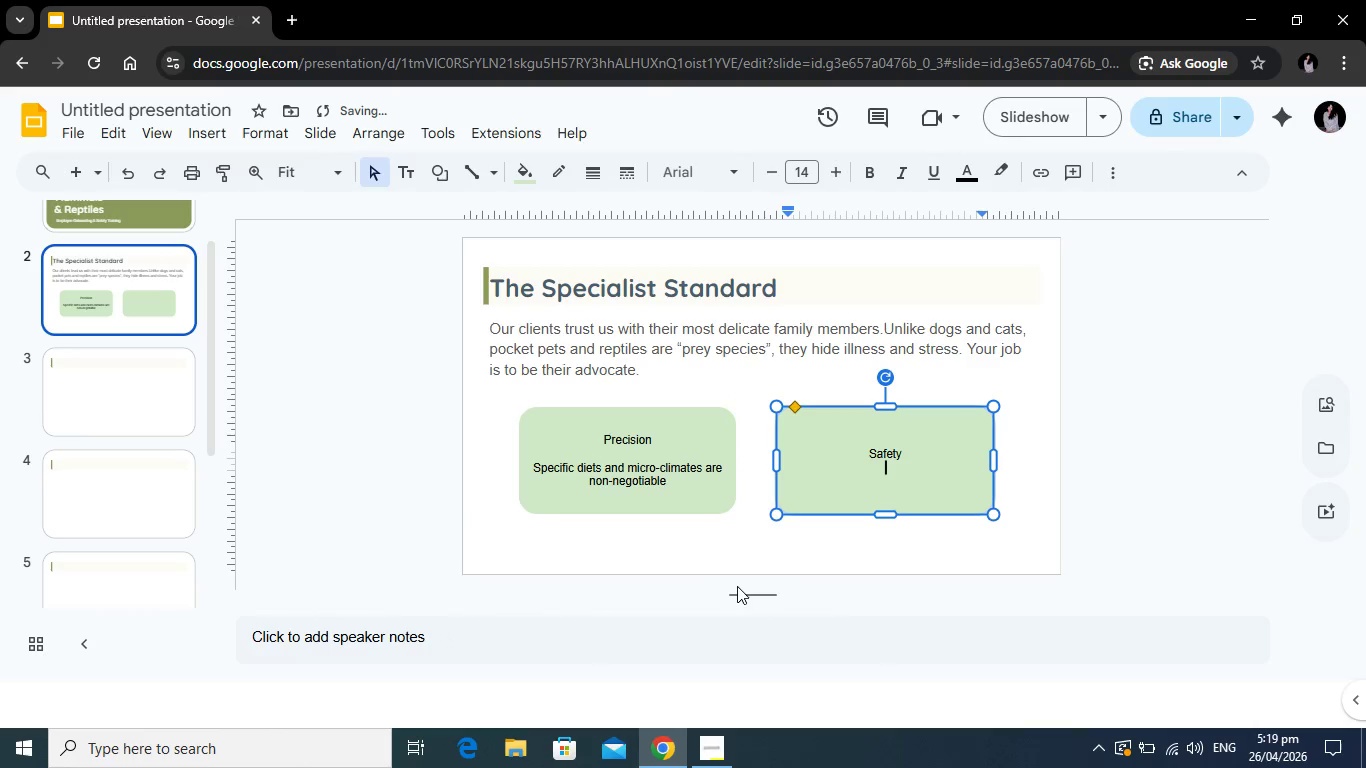 
key(Enter)
 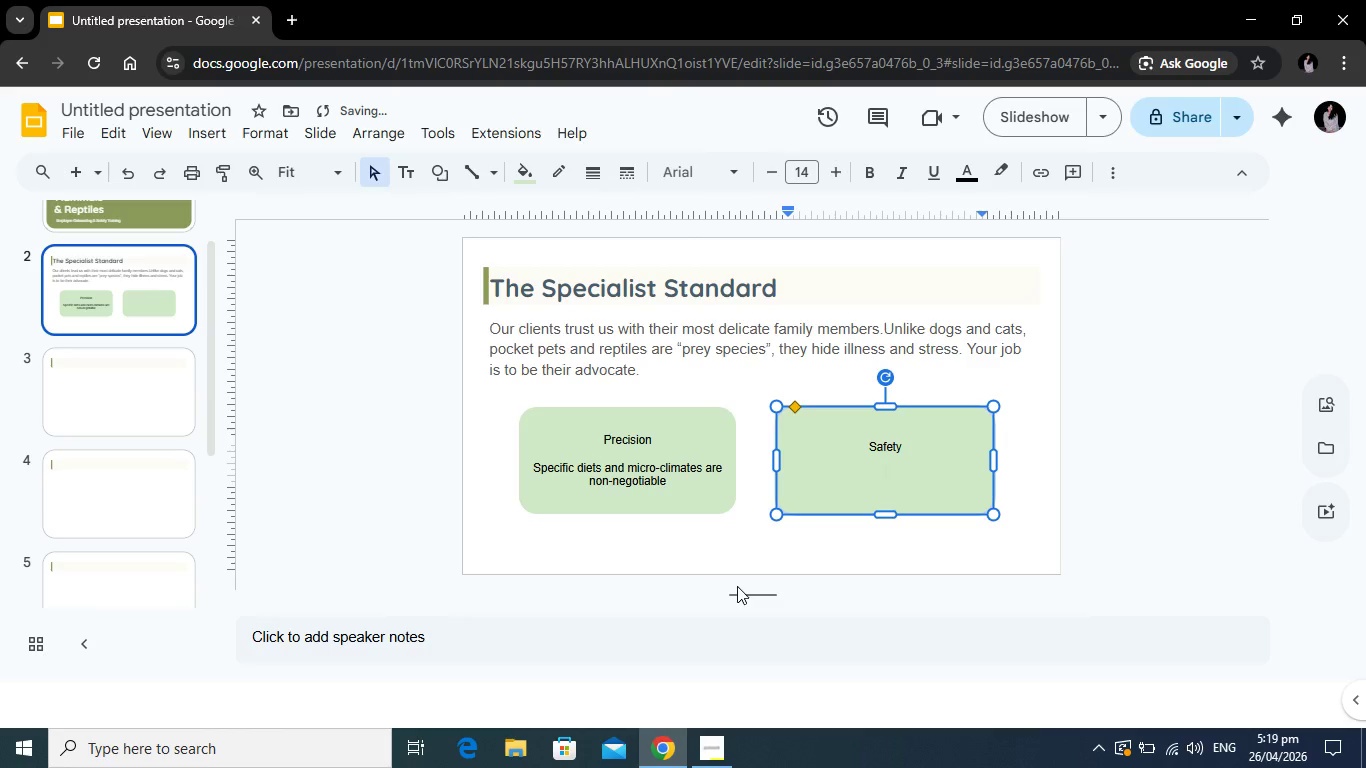 
type(Low-stress handling prevents injury to the anial and you.)
 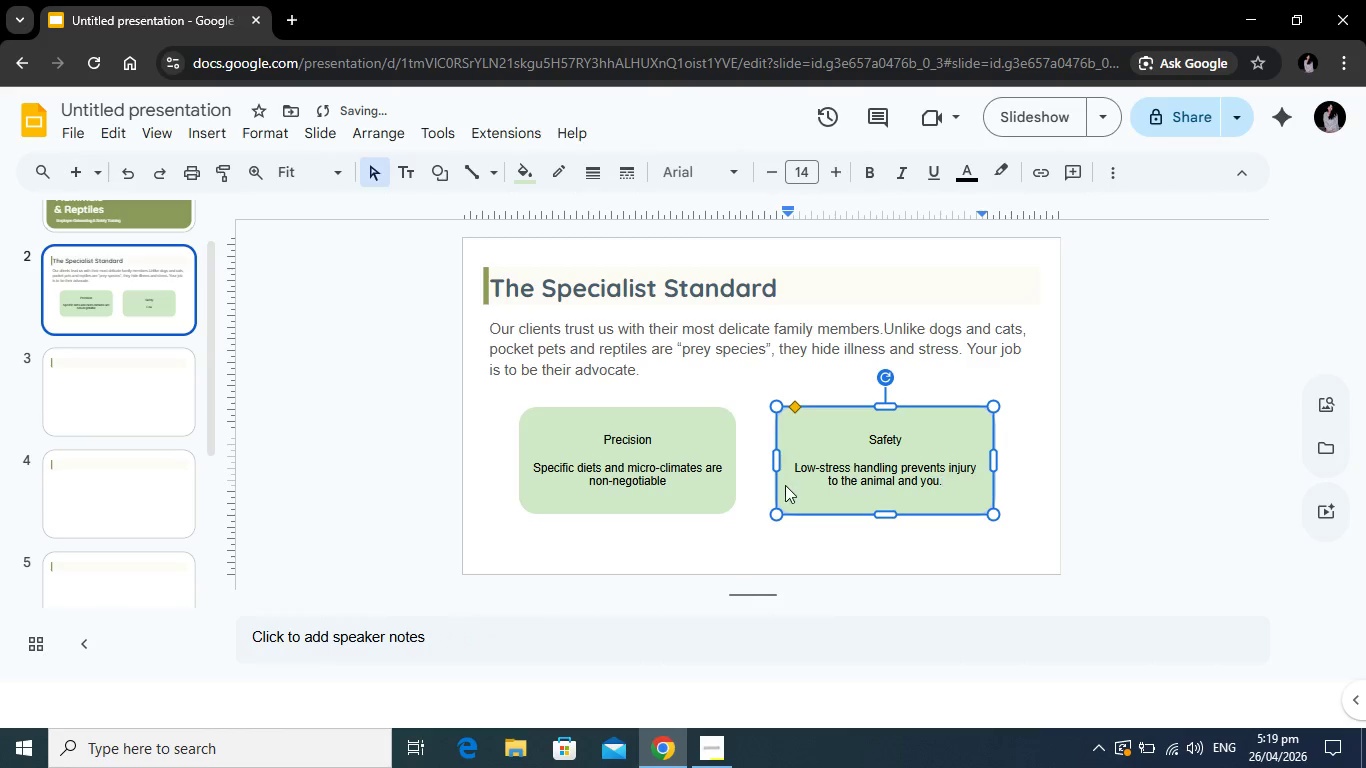 
hold_key(key=M, duration=0.31)
 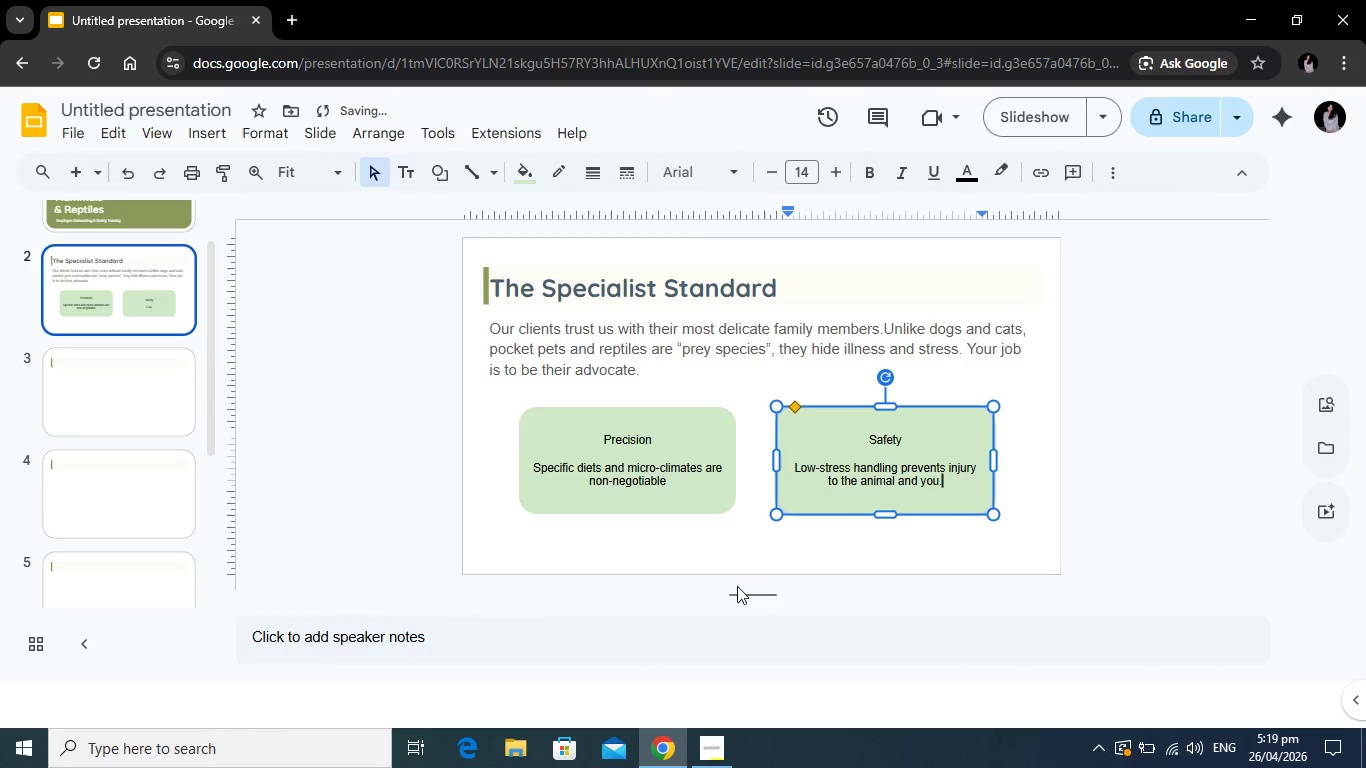 
left_click_drag(start_coordinate=[664, 441], to_coordinate=[544, 441])
 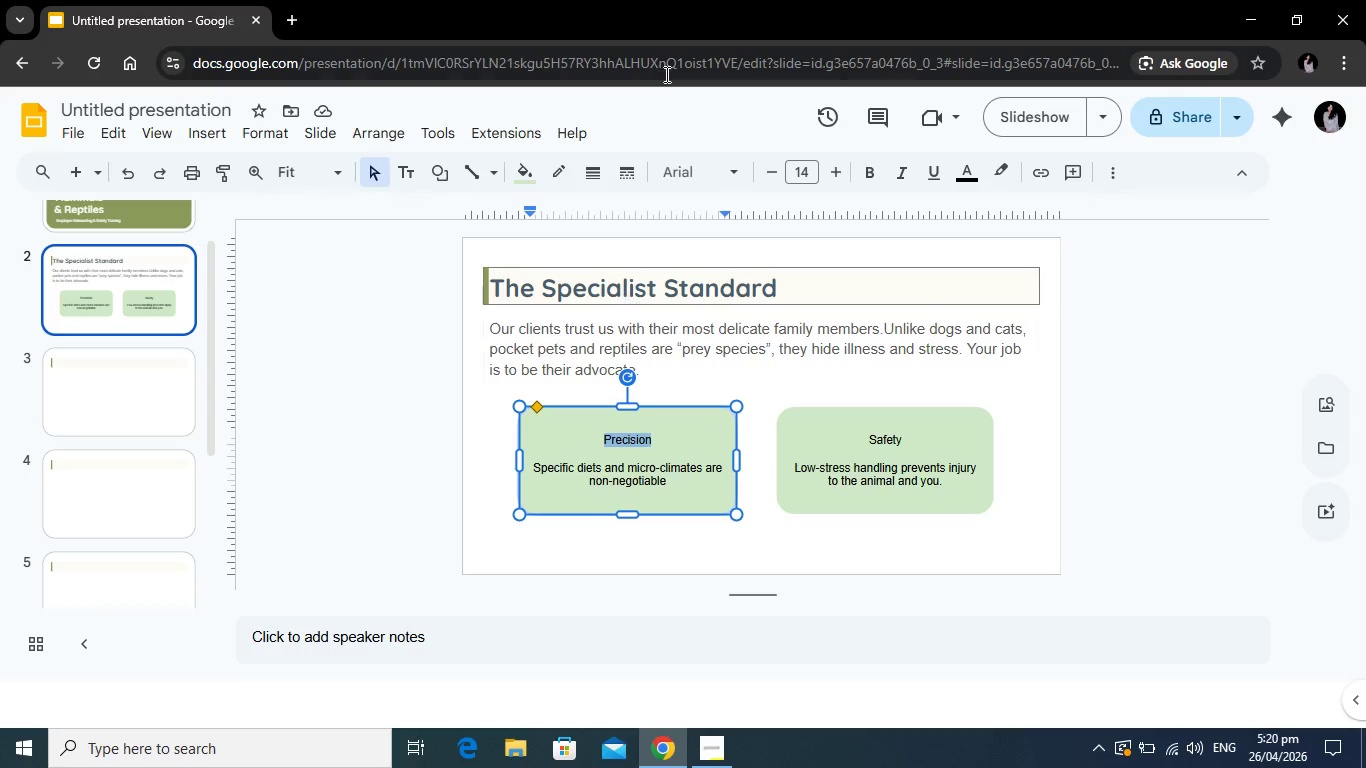 
left_click([835, 171])
 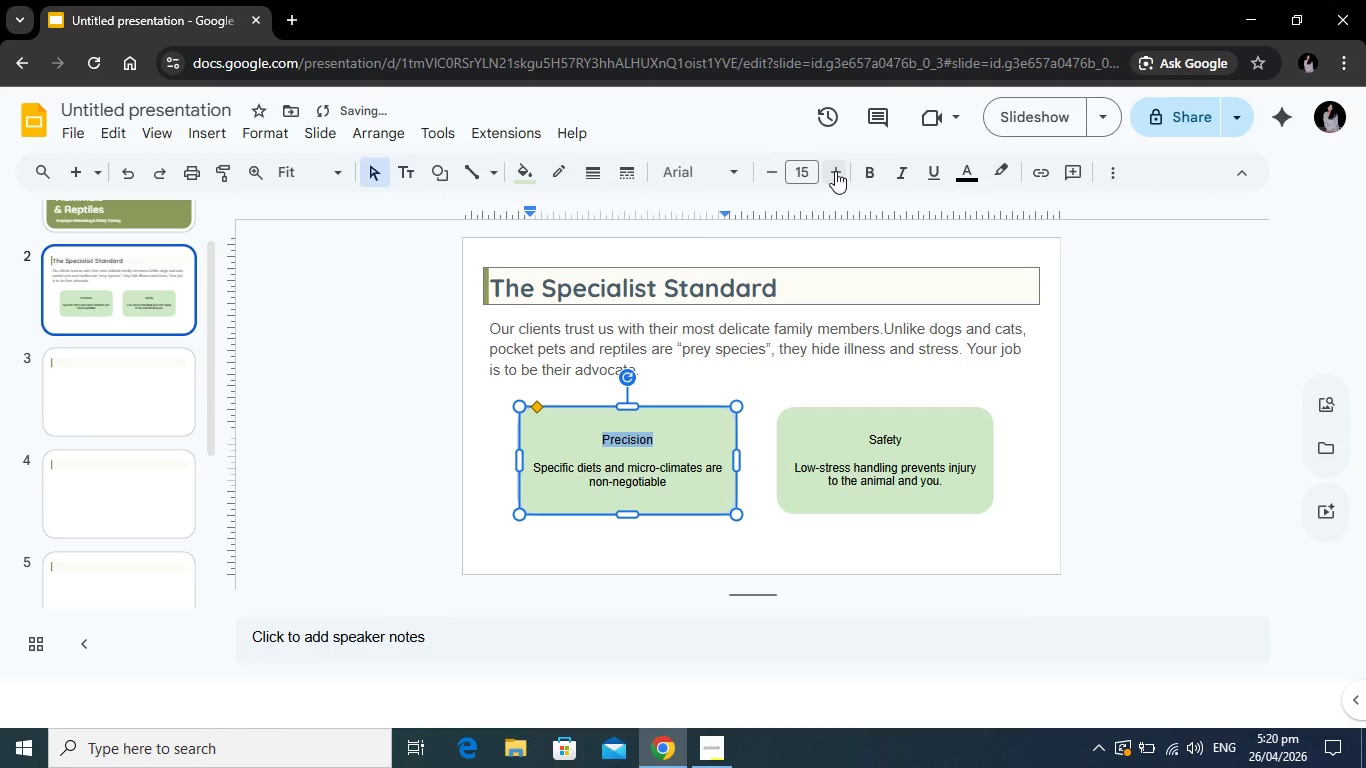 
left_click([835, 171])
 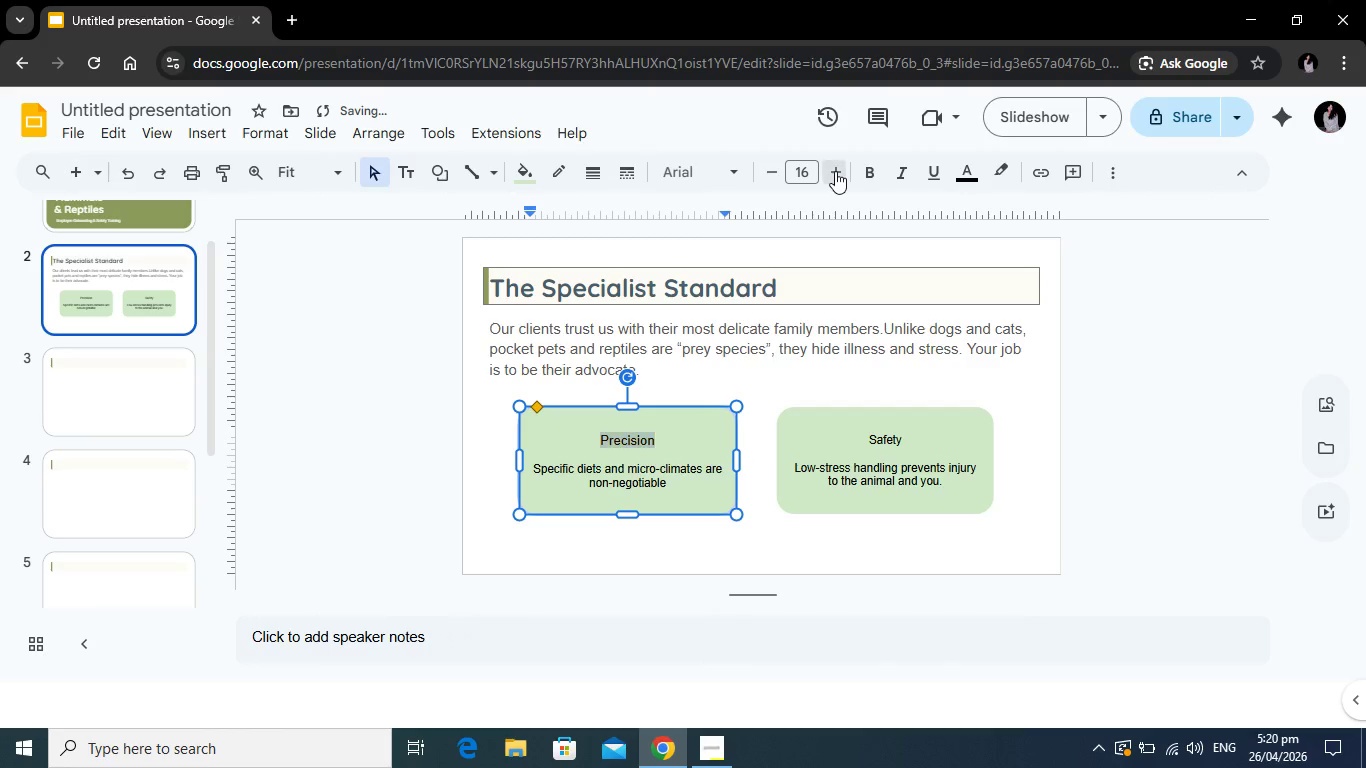 
left_click([835, 171])
 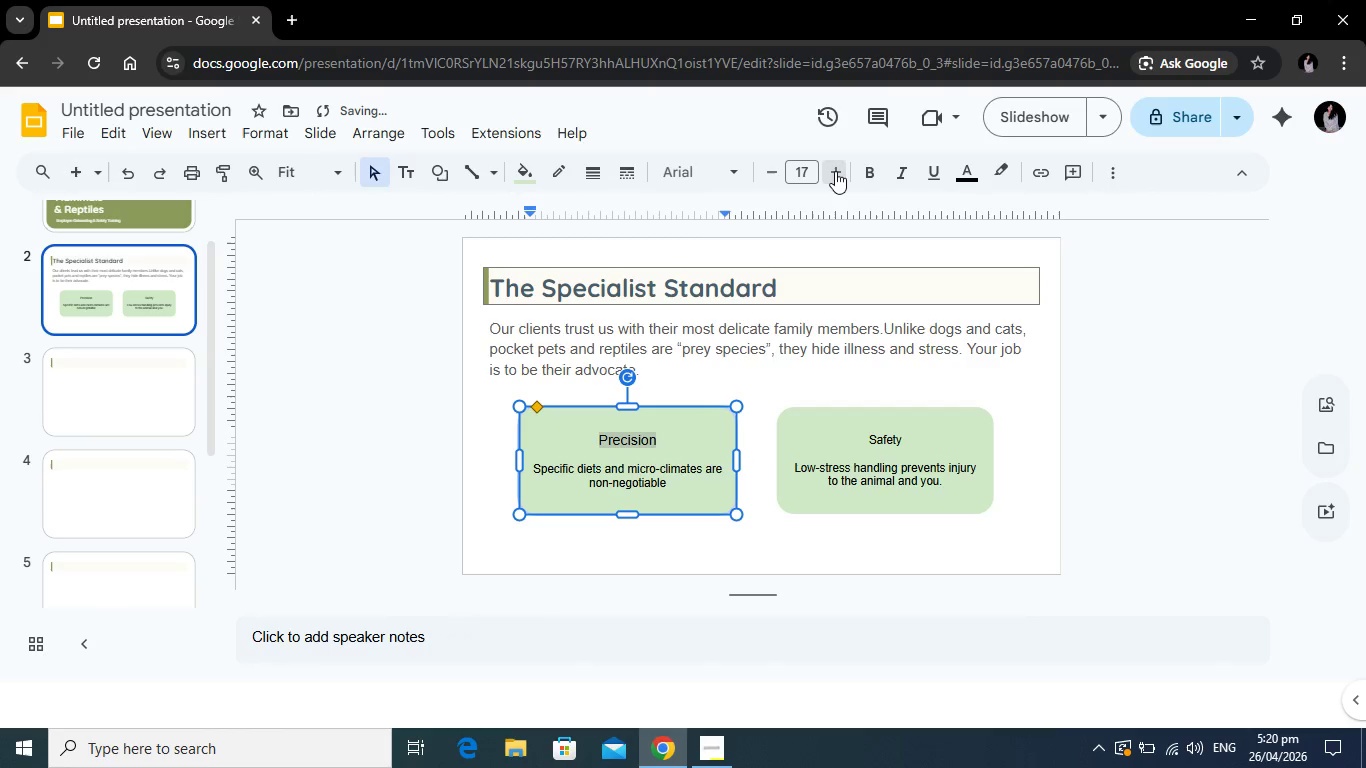 
left_click([835, 171])
 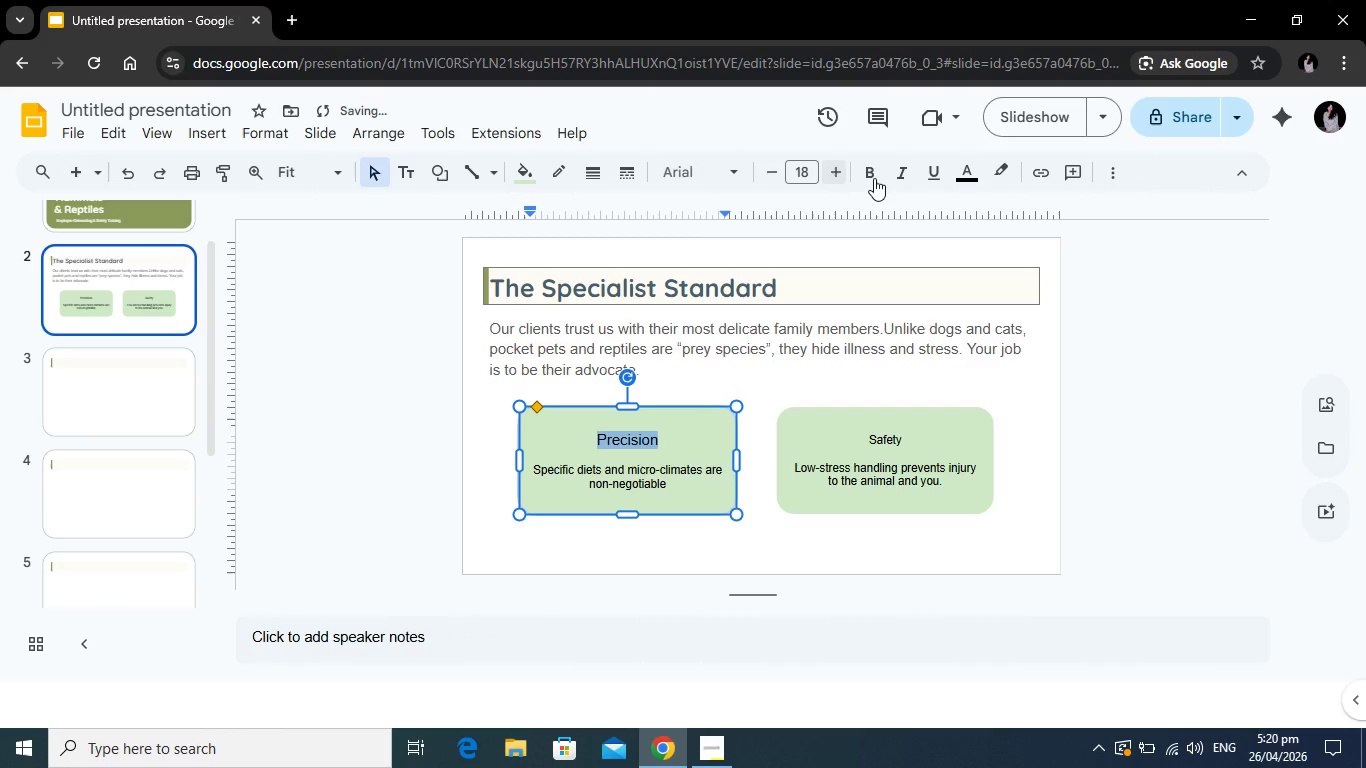 
left_click([875, 178])
 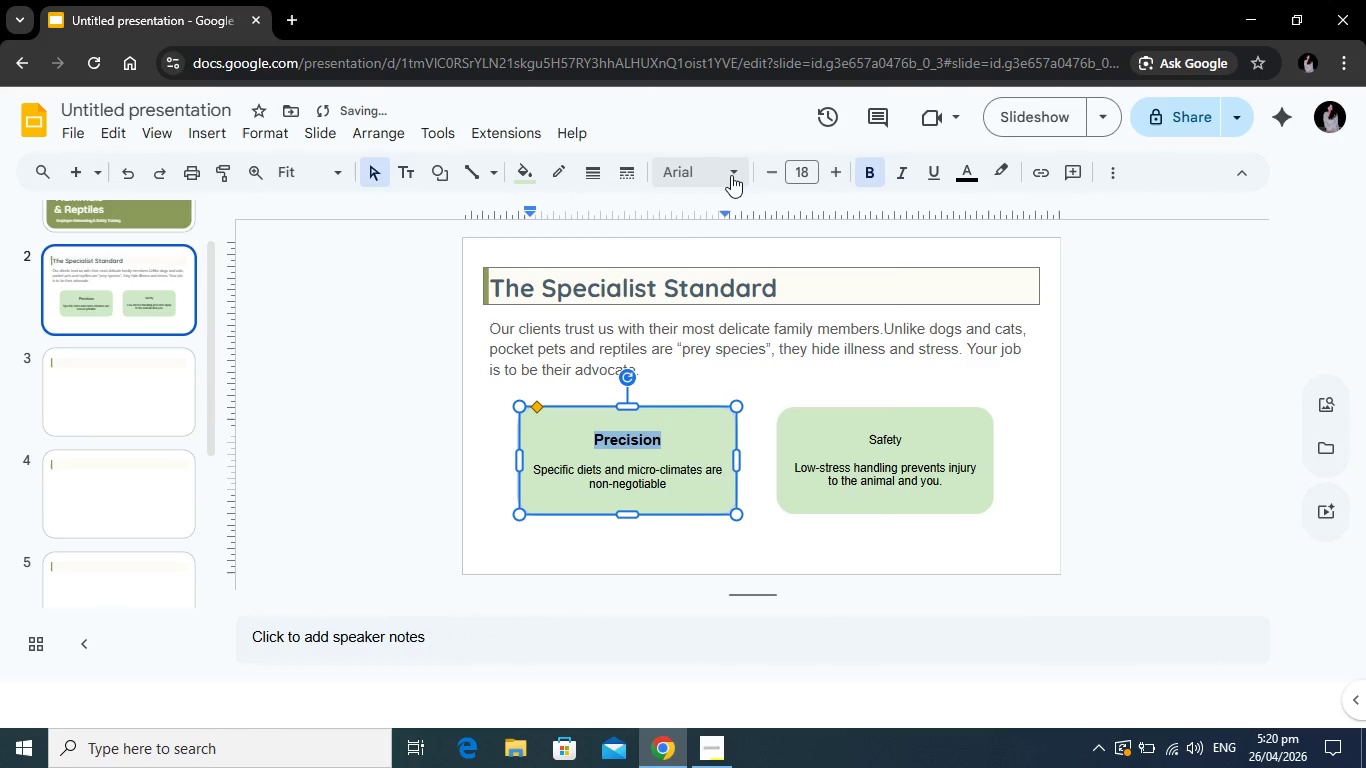 
left_click([731, 175])
 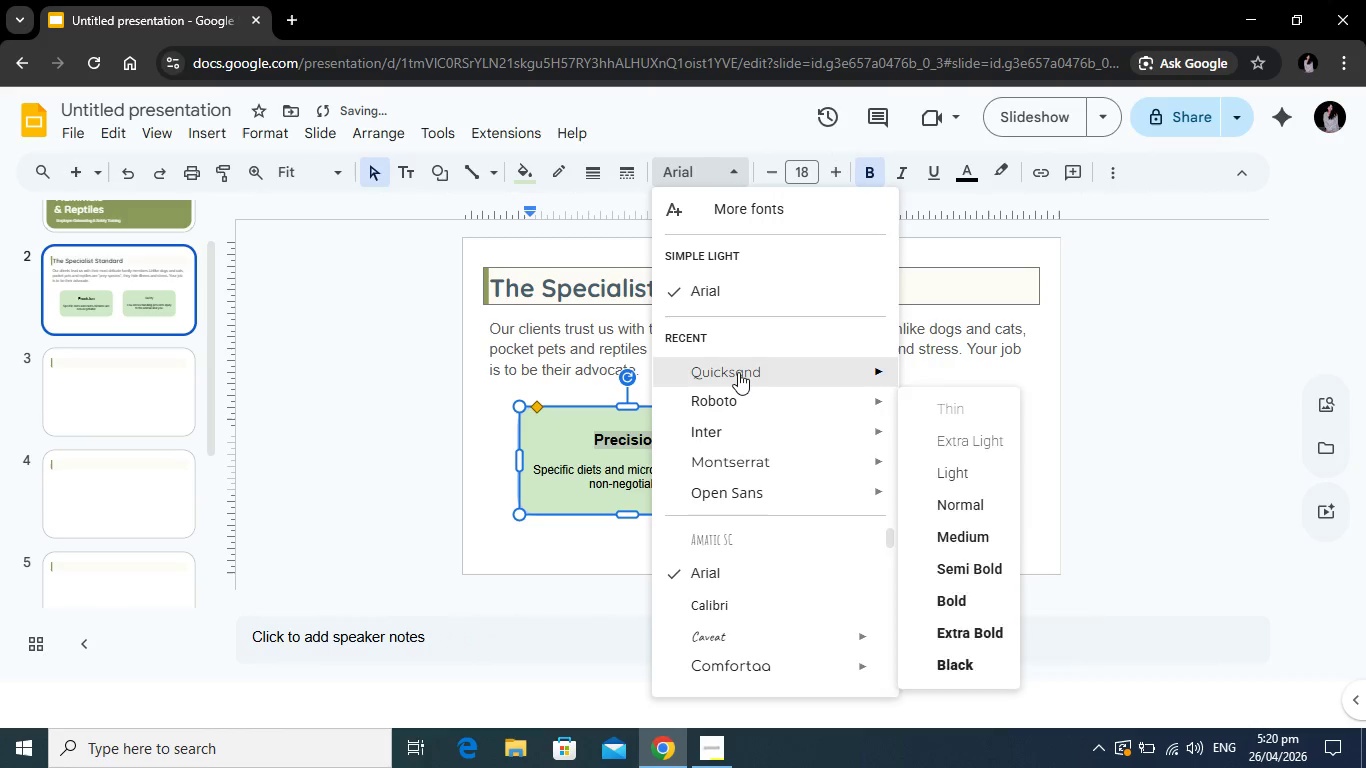 
left_click([738, 372])
 